 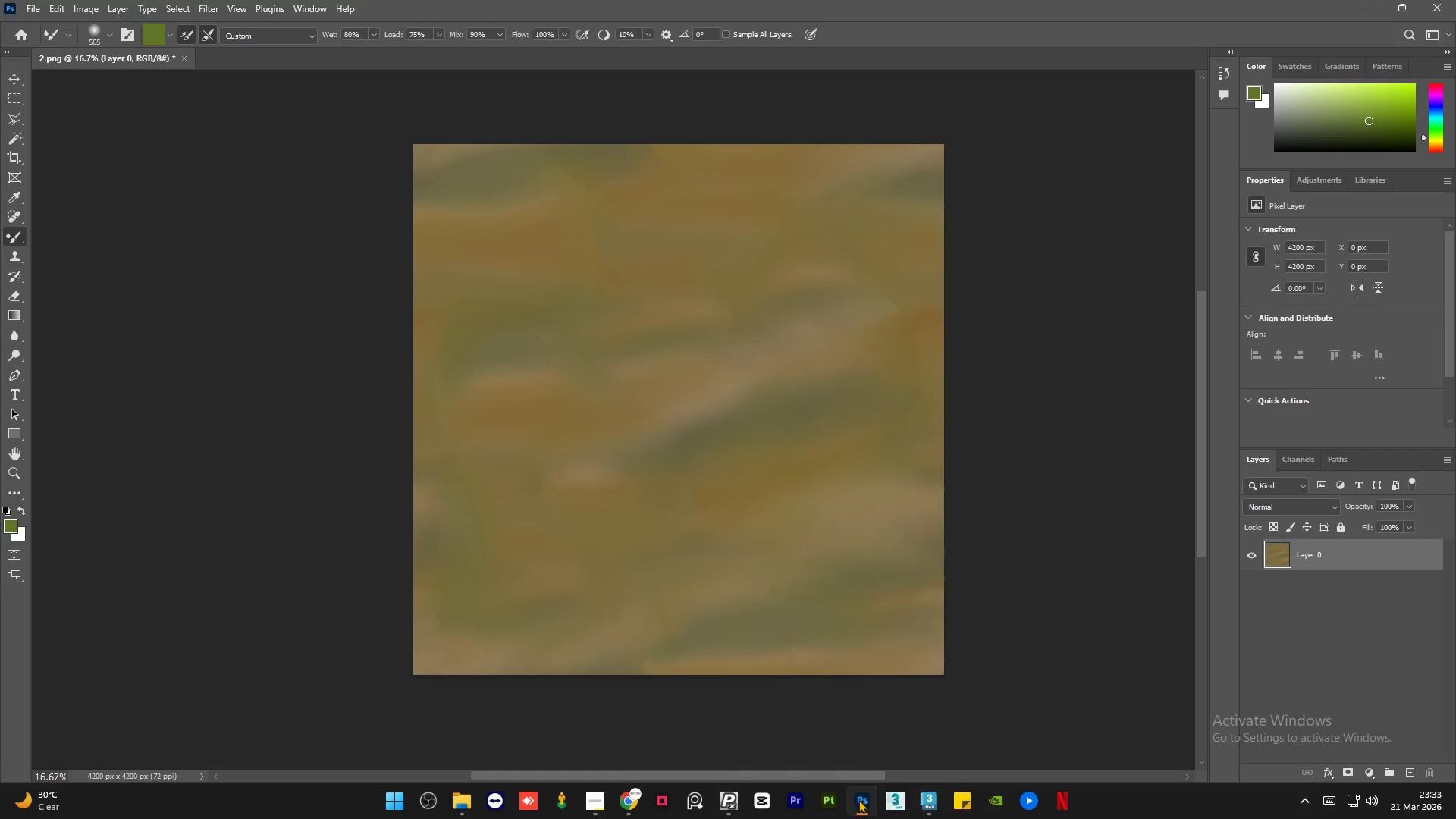 
left_click([920, 808])
 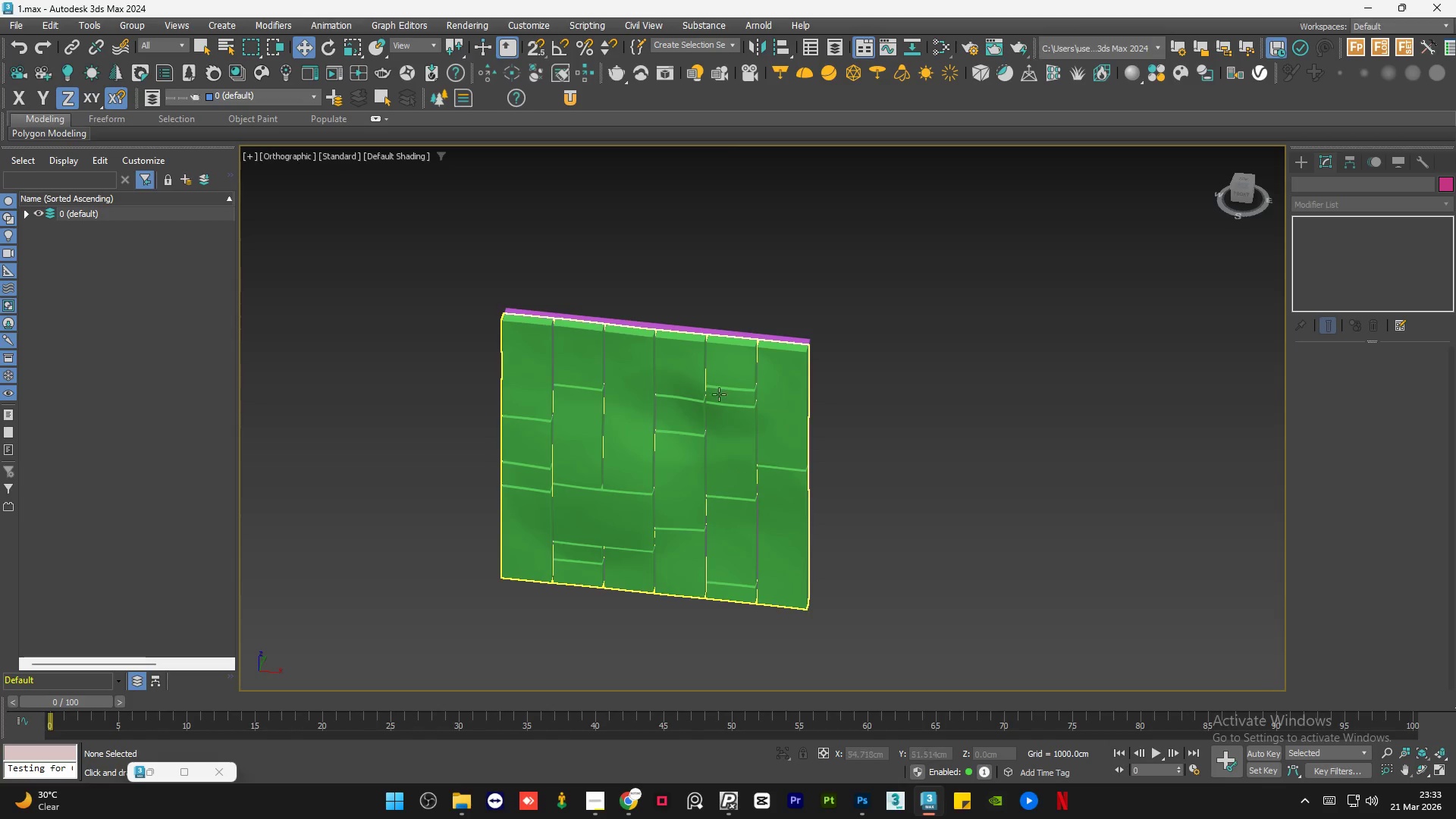 
hold_key(key=AltLeft, duration=0.78)
 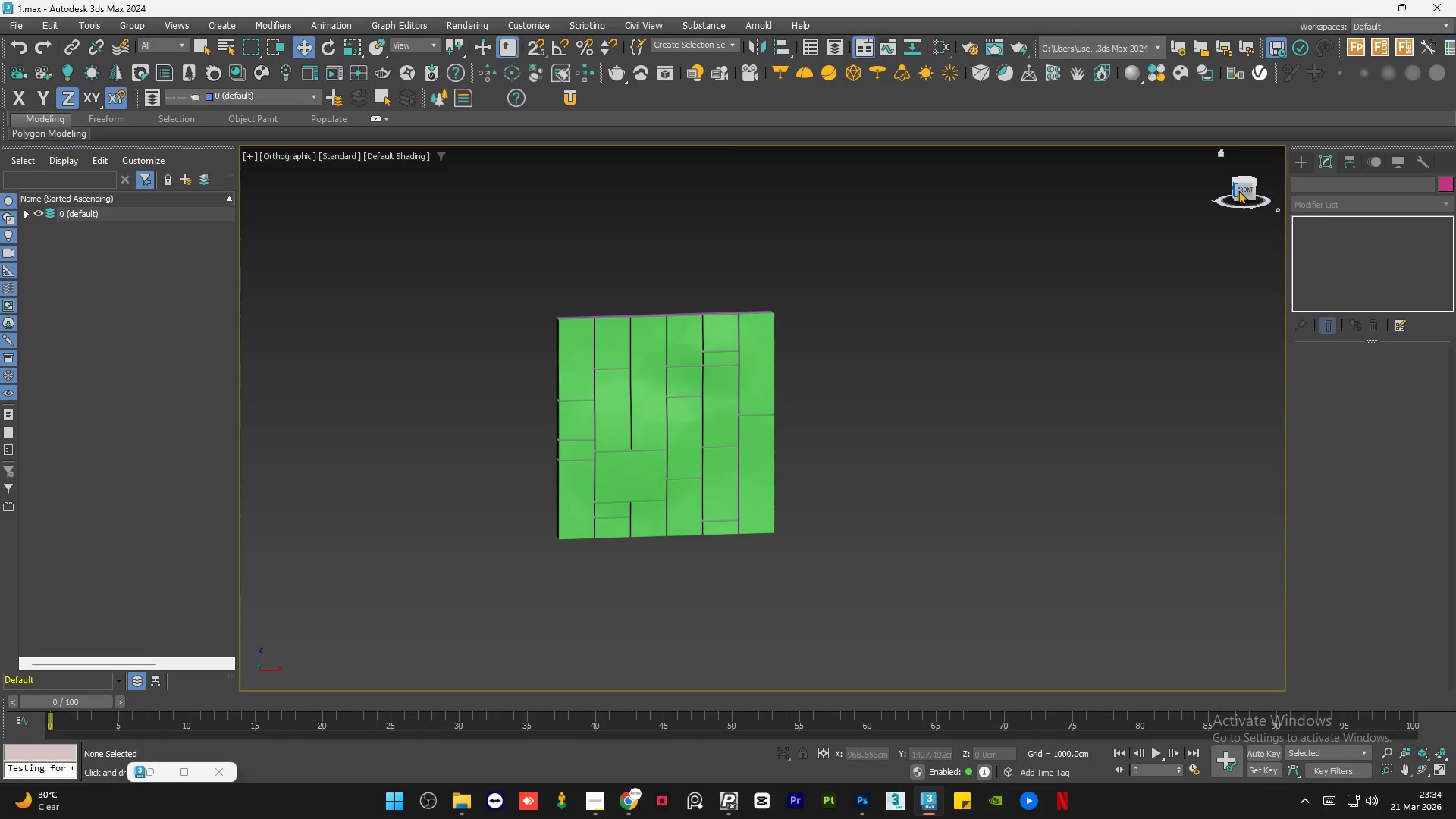 
scroll: coordinate [695, 326], scroll_direction: down, amount: 1.0
 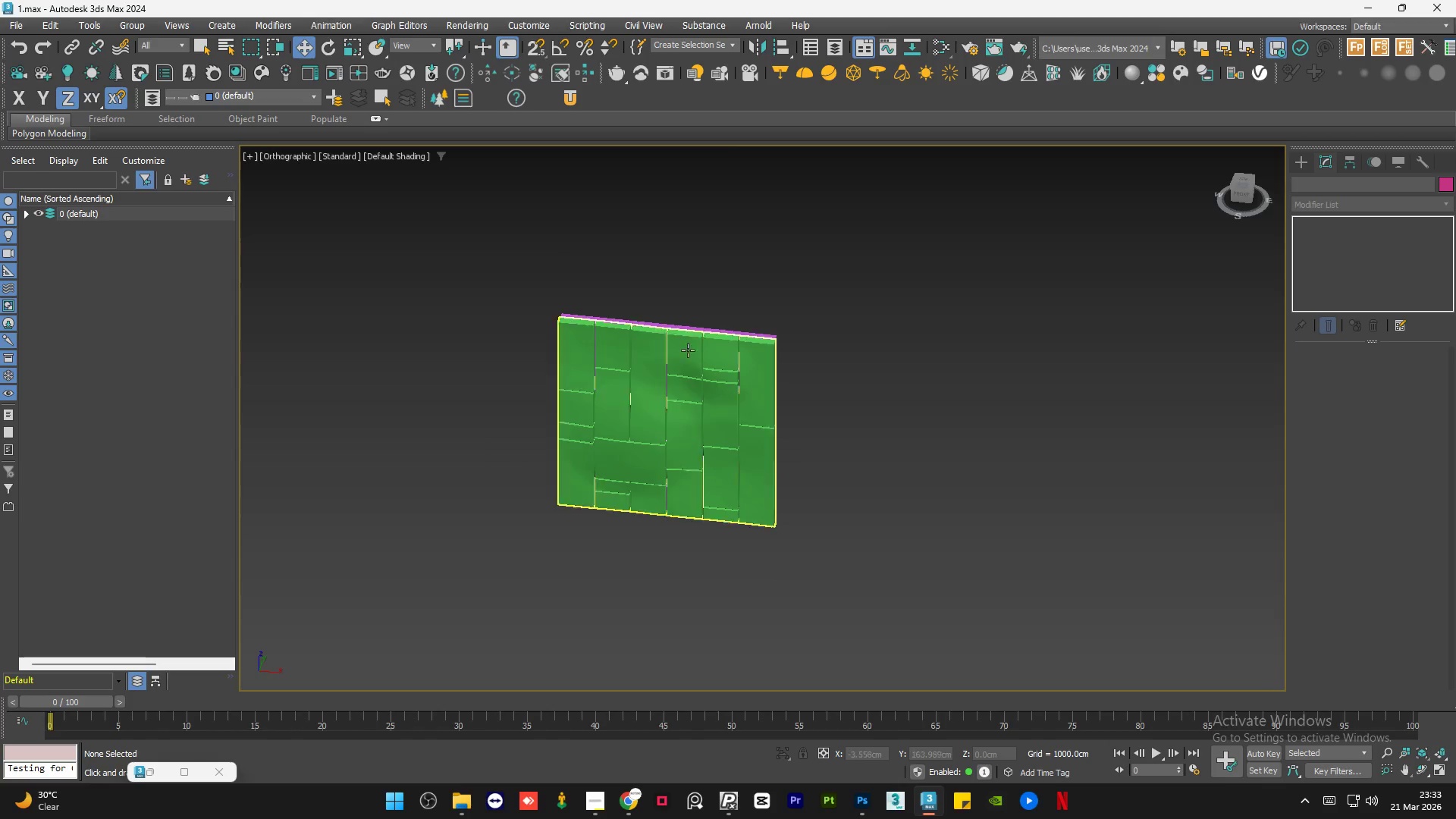 
left_click([1245, 190])
 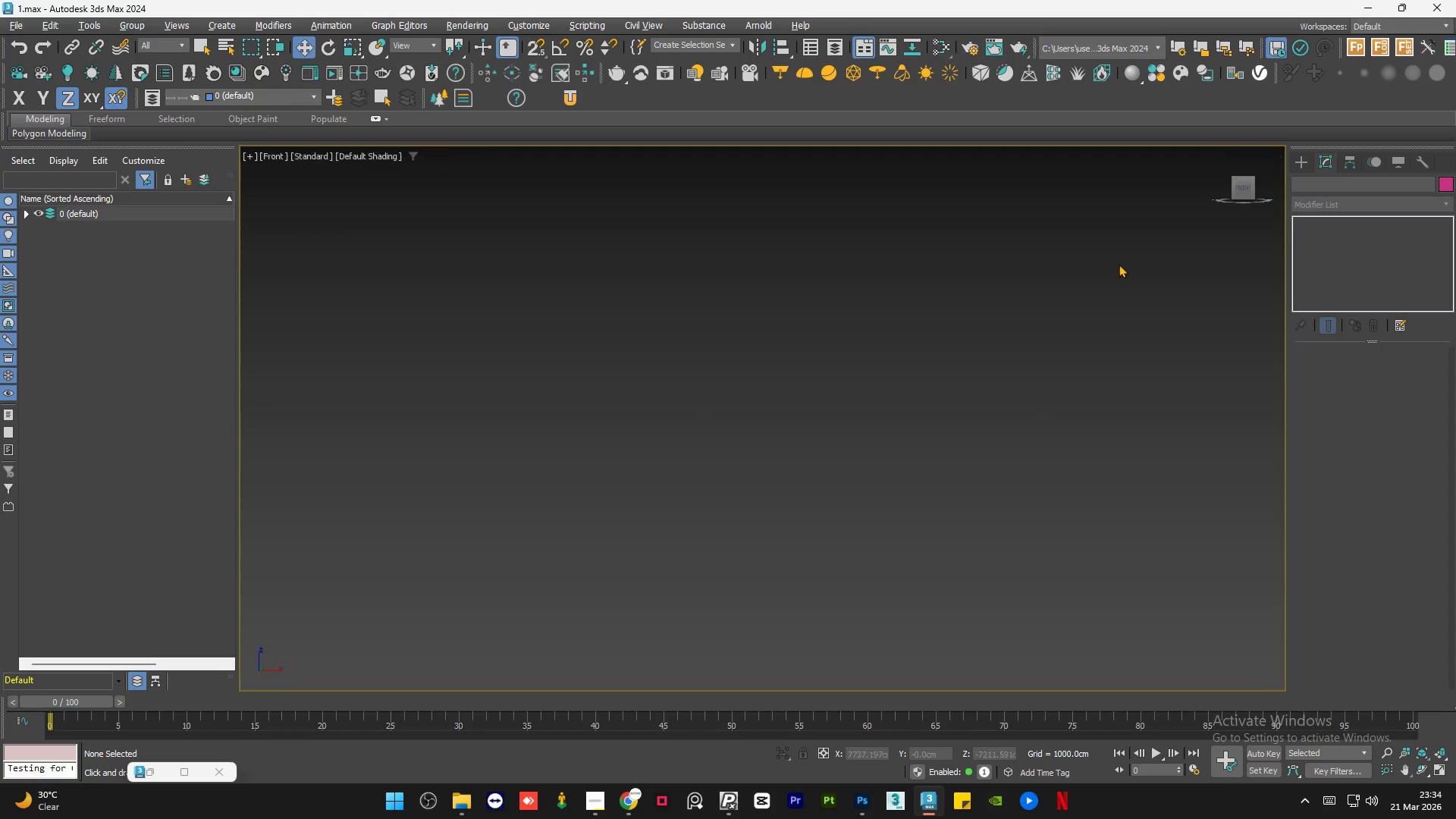 
key(Z)
 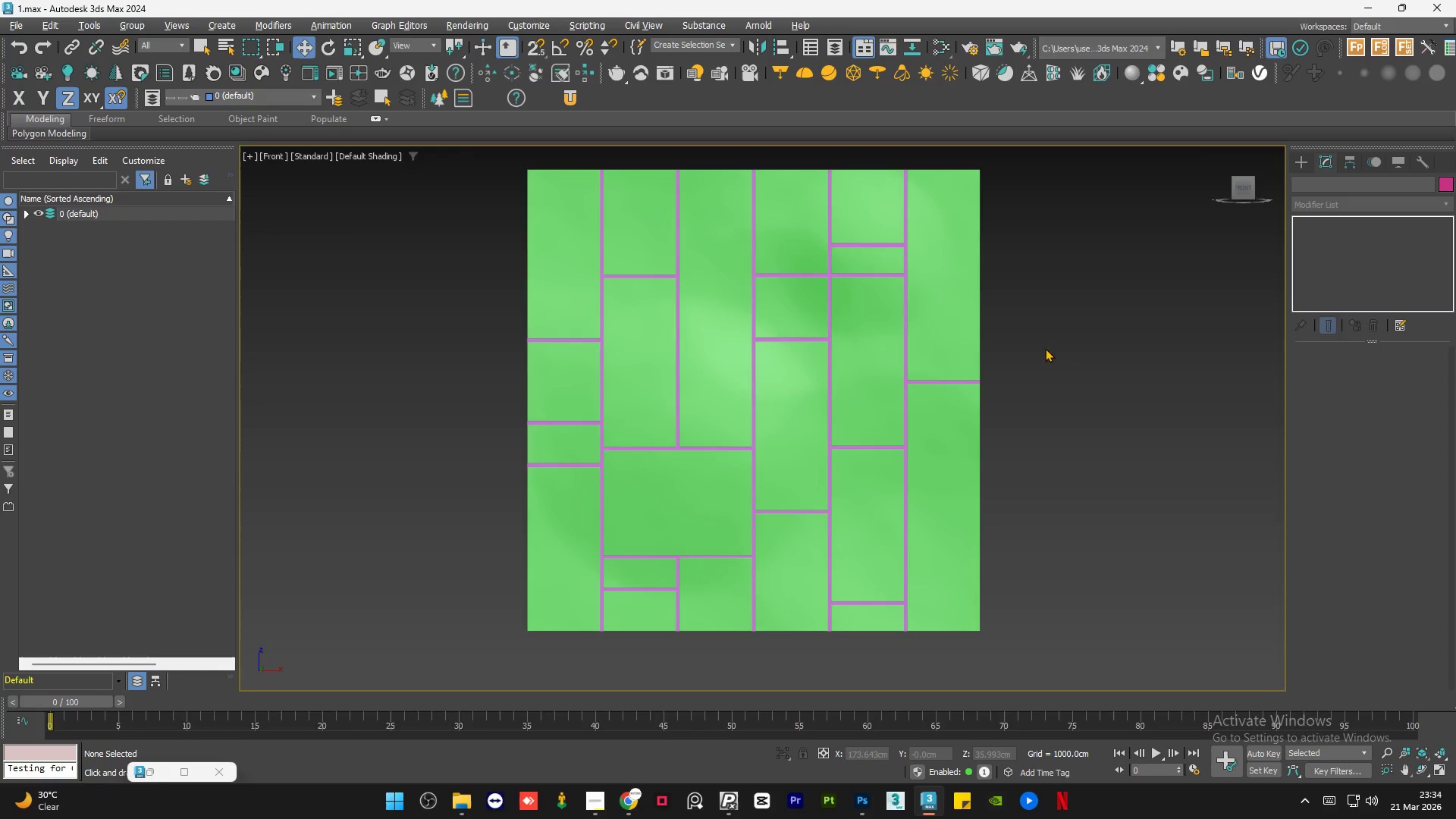 
scroll: coordinate [990, 438], scroll_direction: down, amount: 1.0
 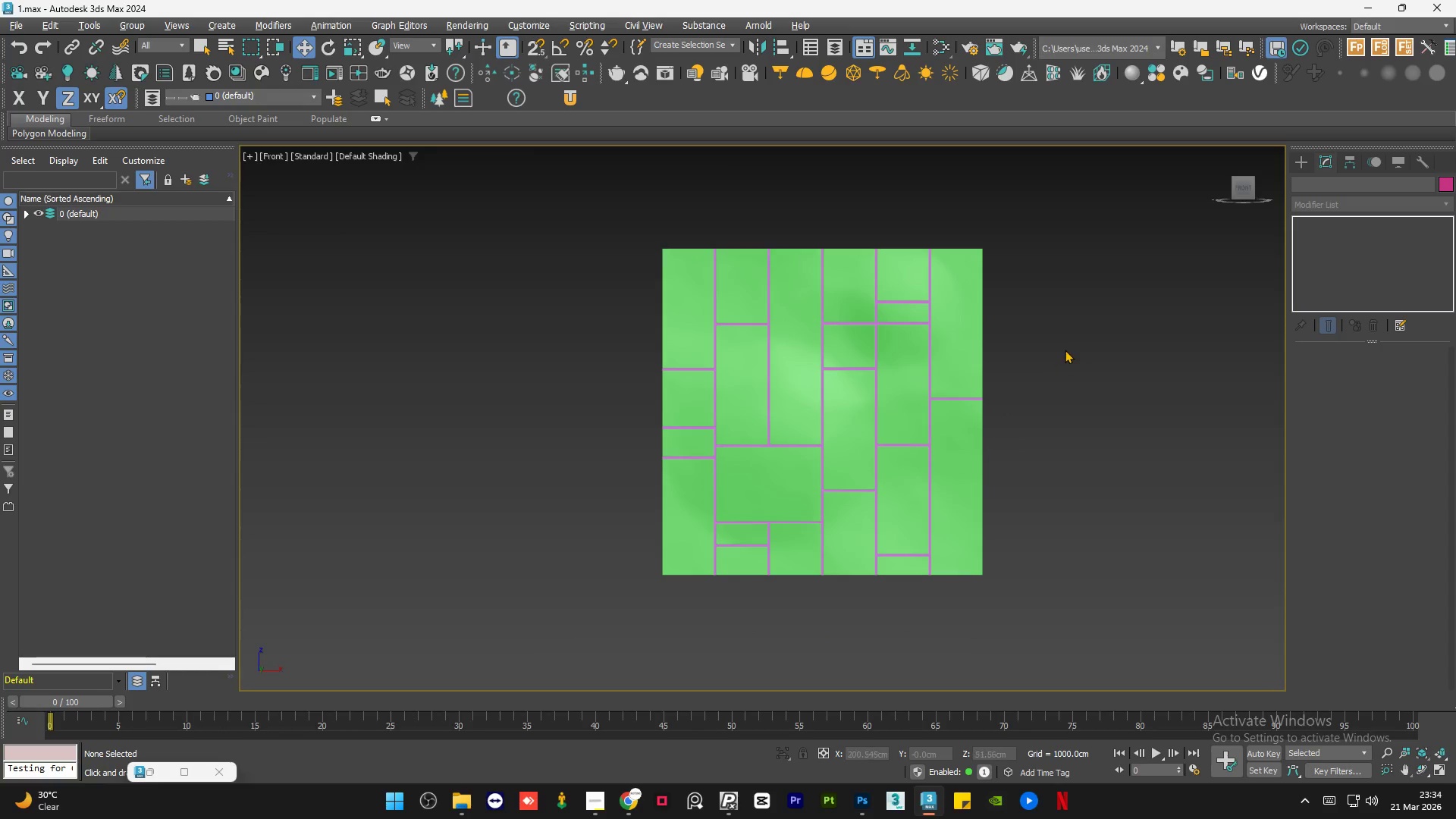 
left_click([1065, 349])
 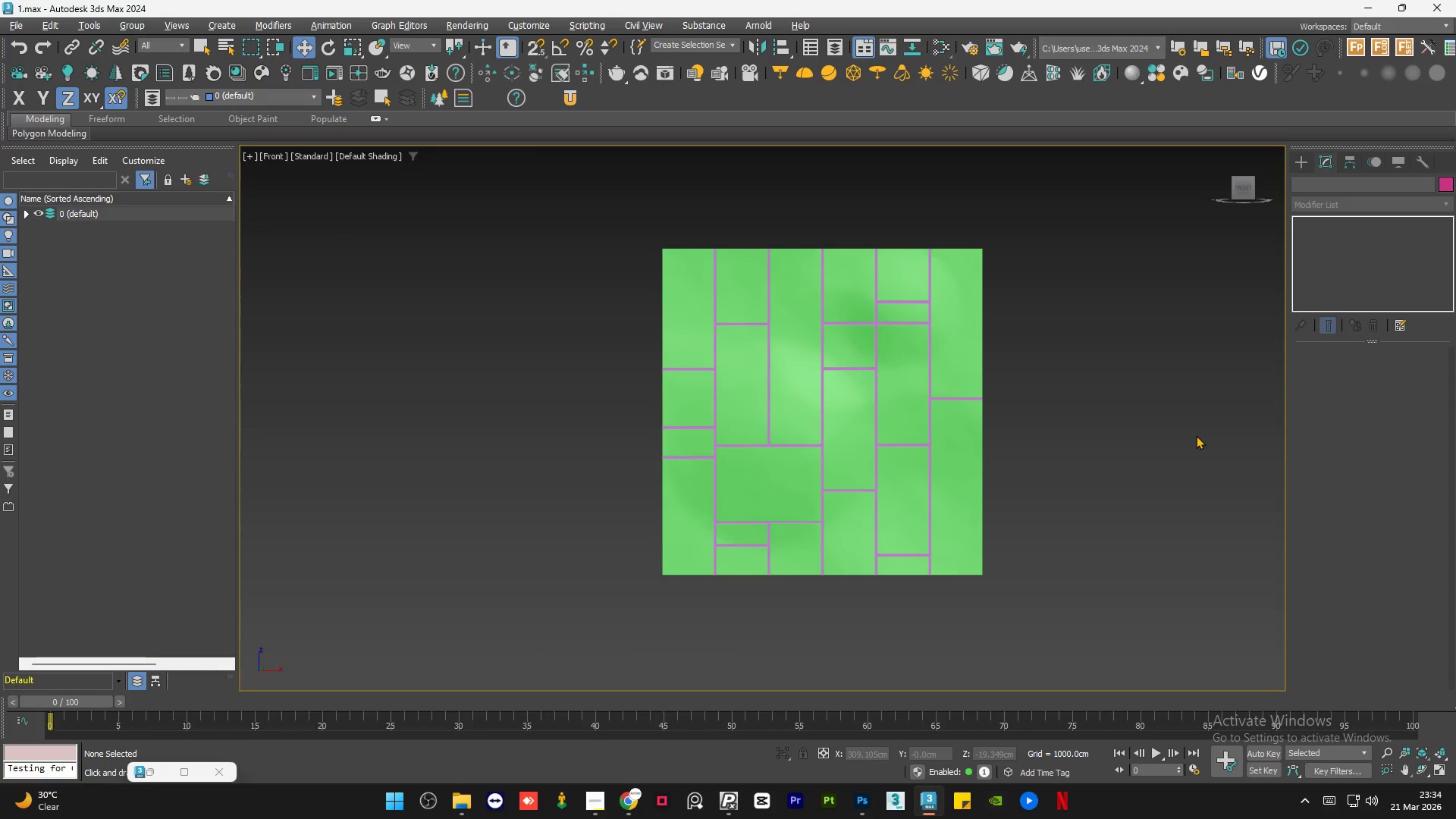 
left_click([635, 804])
 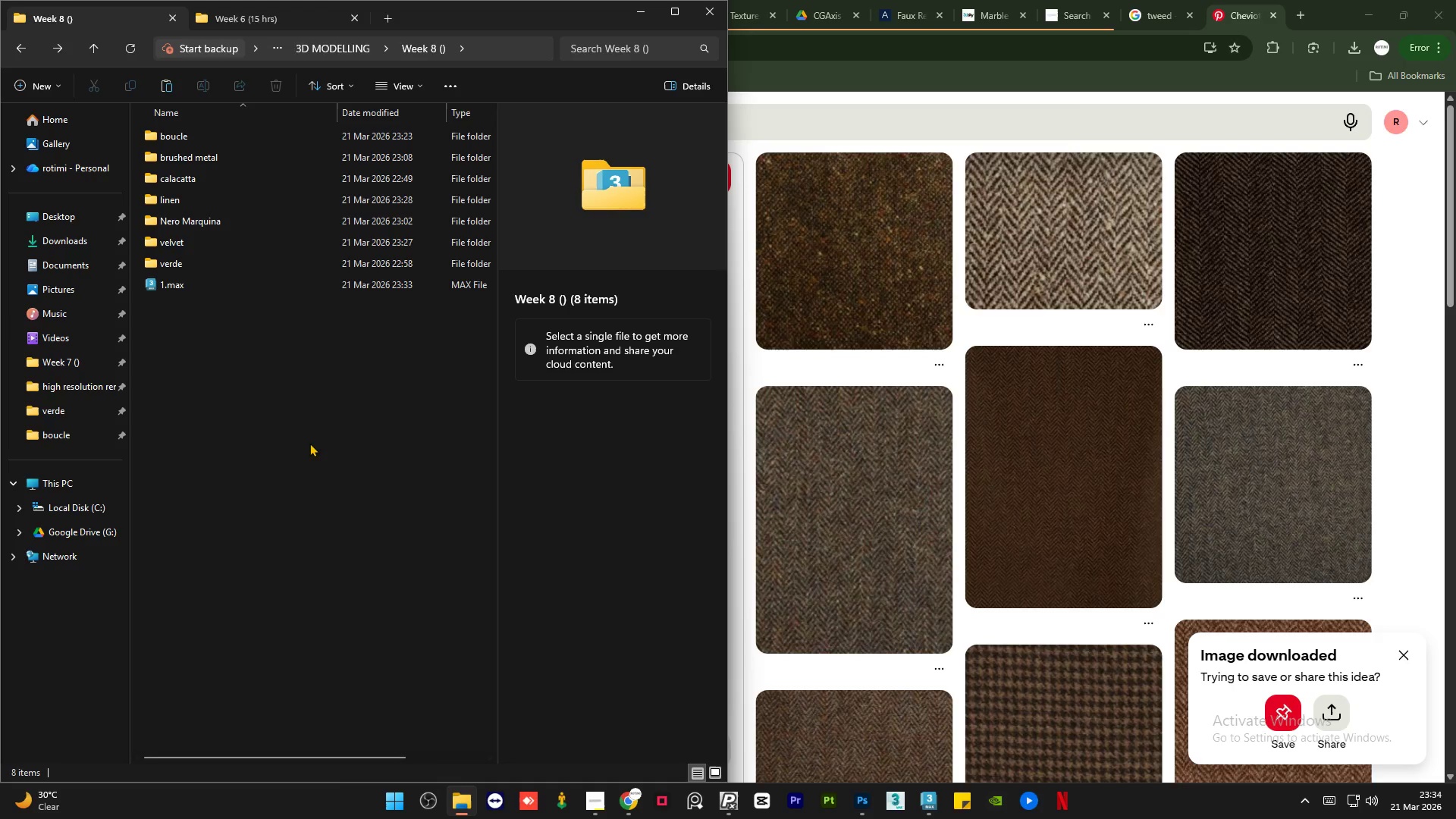 
left_click([233, 391])
 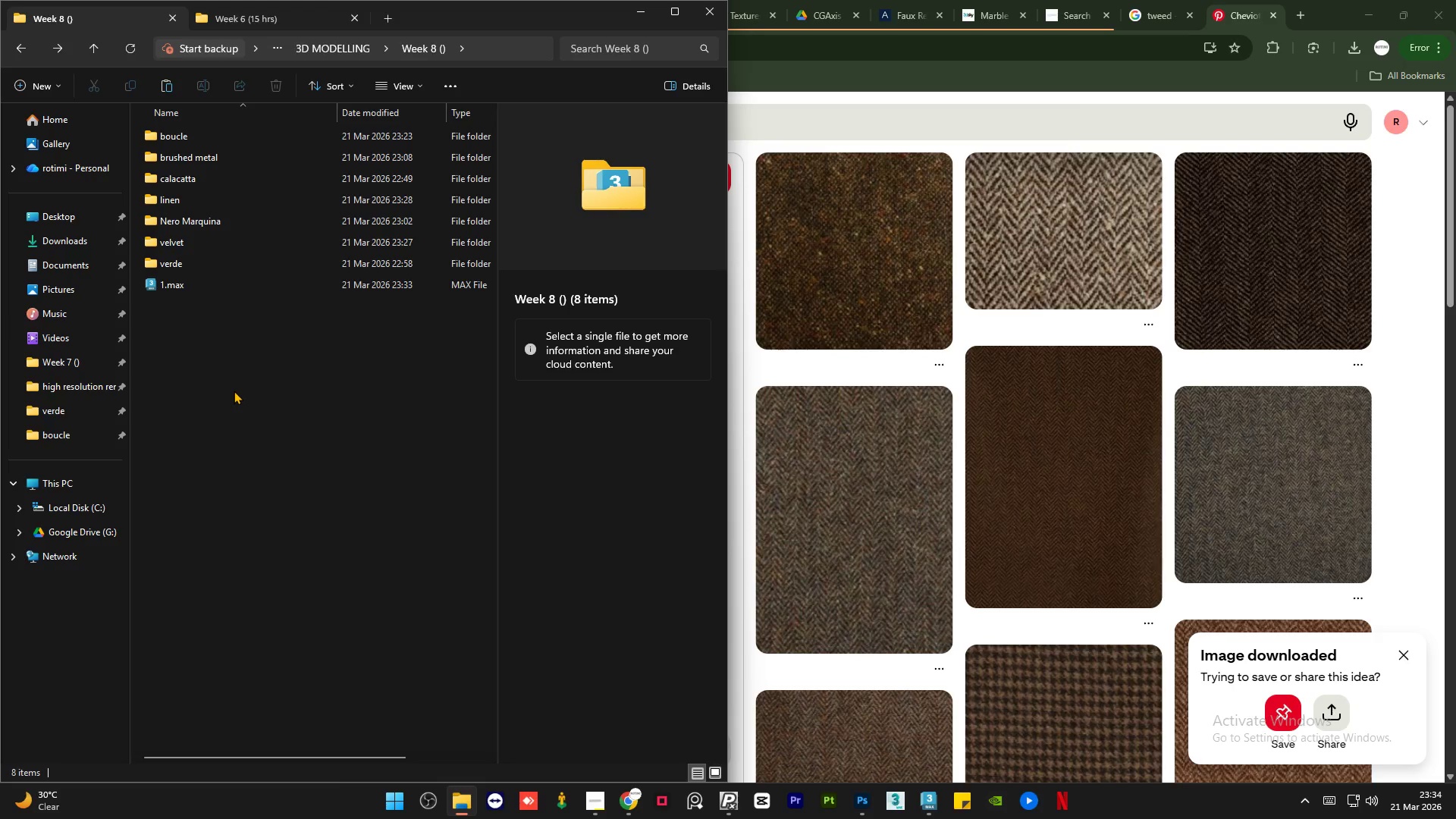 
right_click([234, 391])
 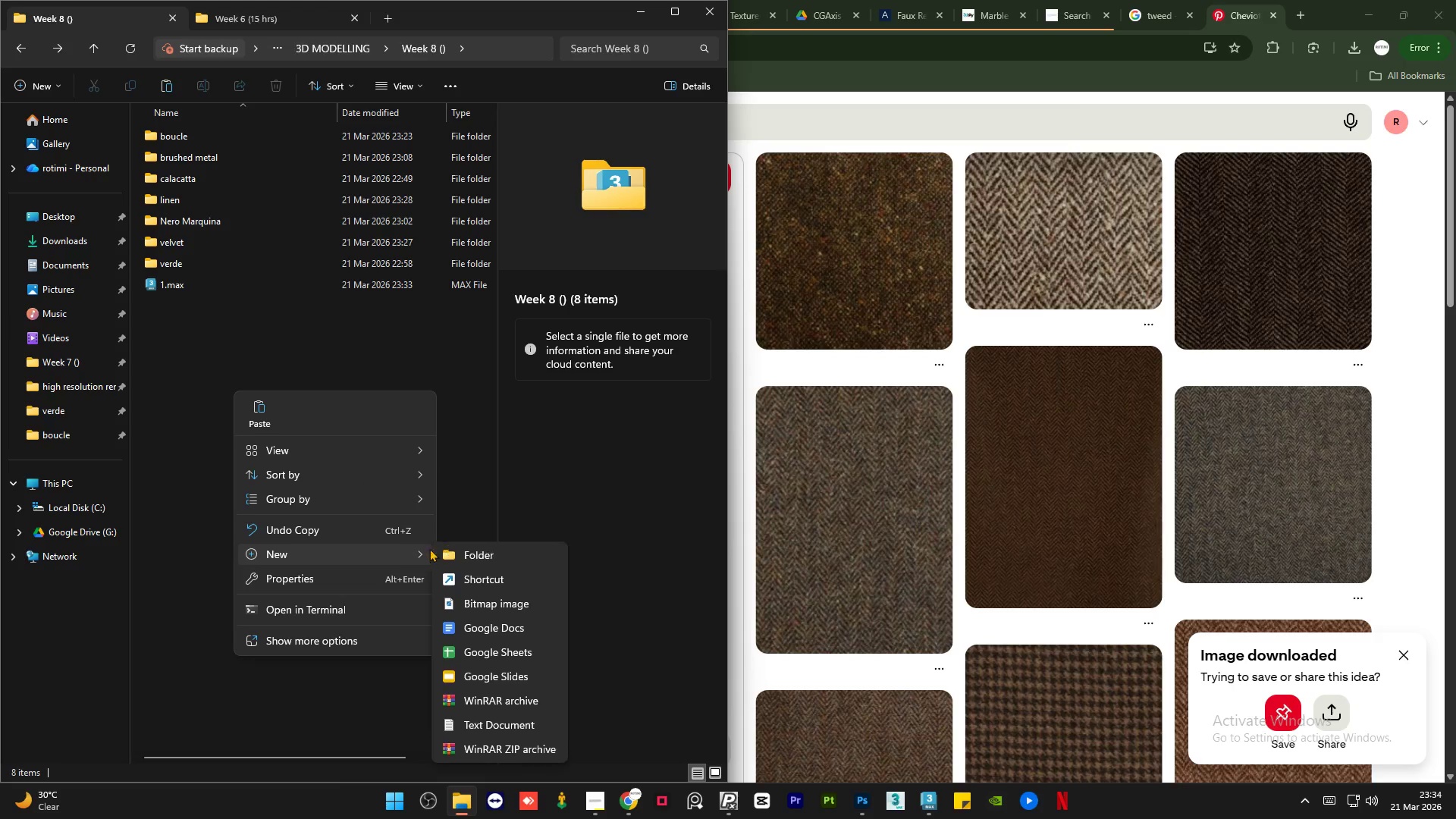 
left_click([457, 551])
 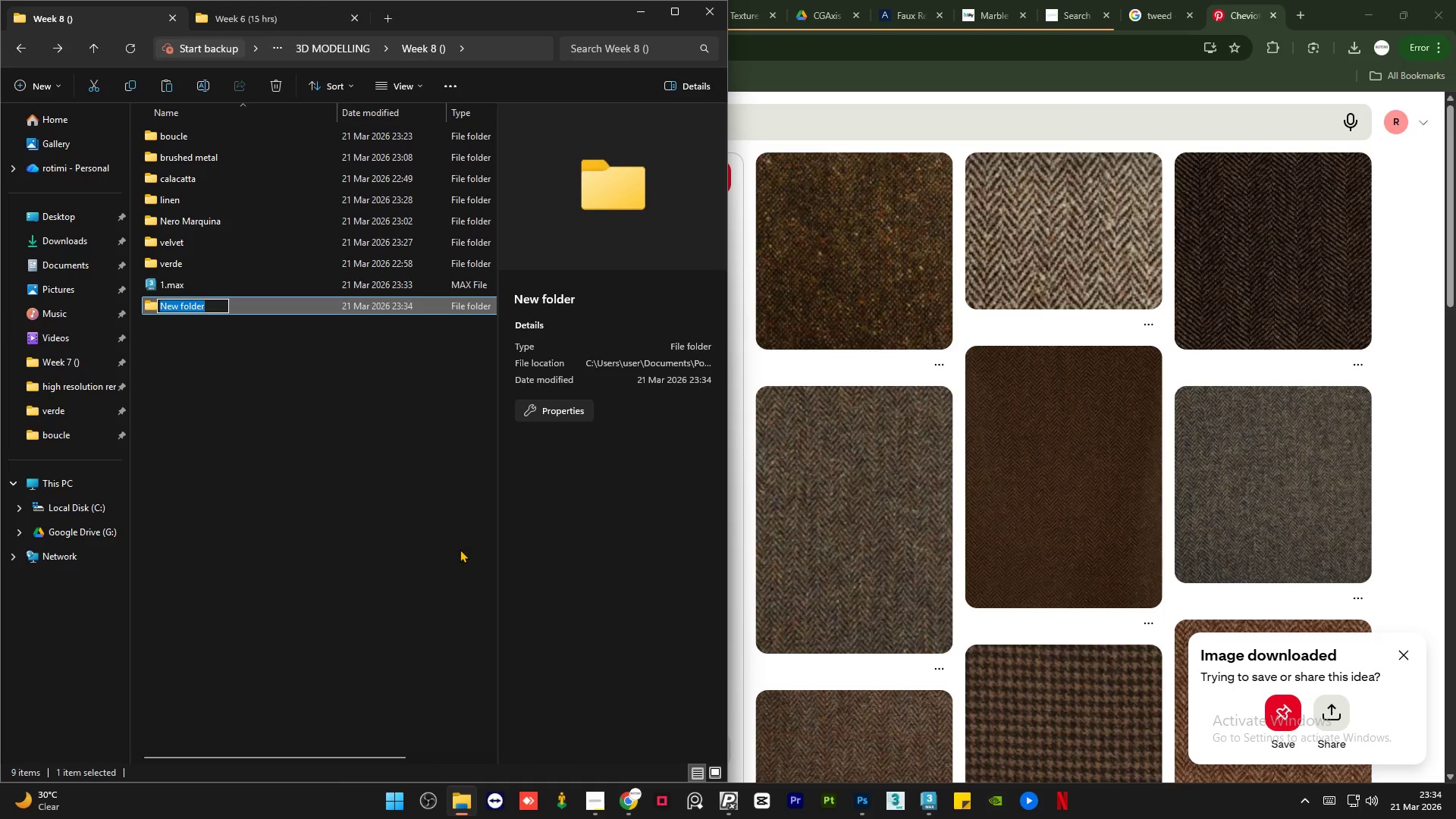 
type(tweed)
 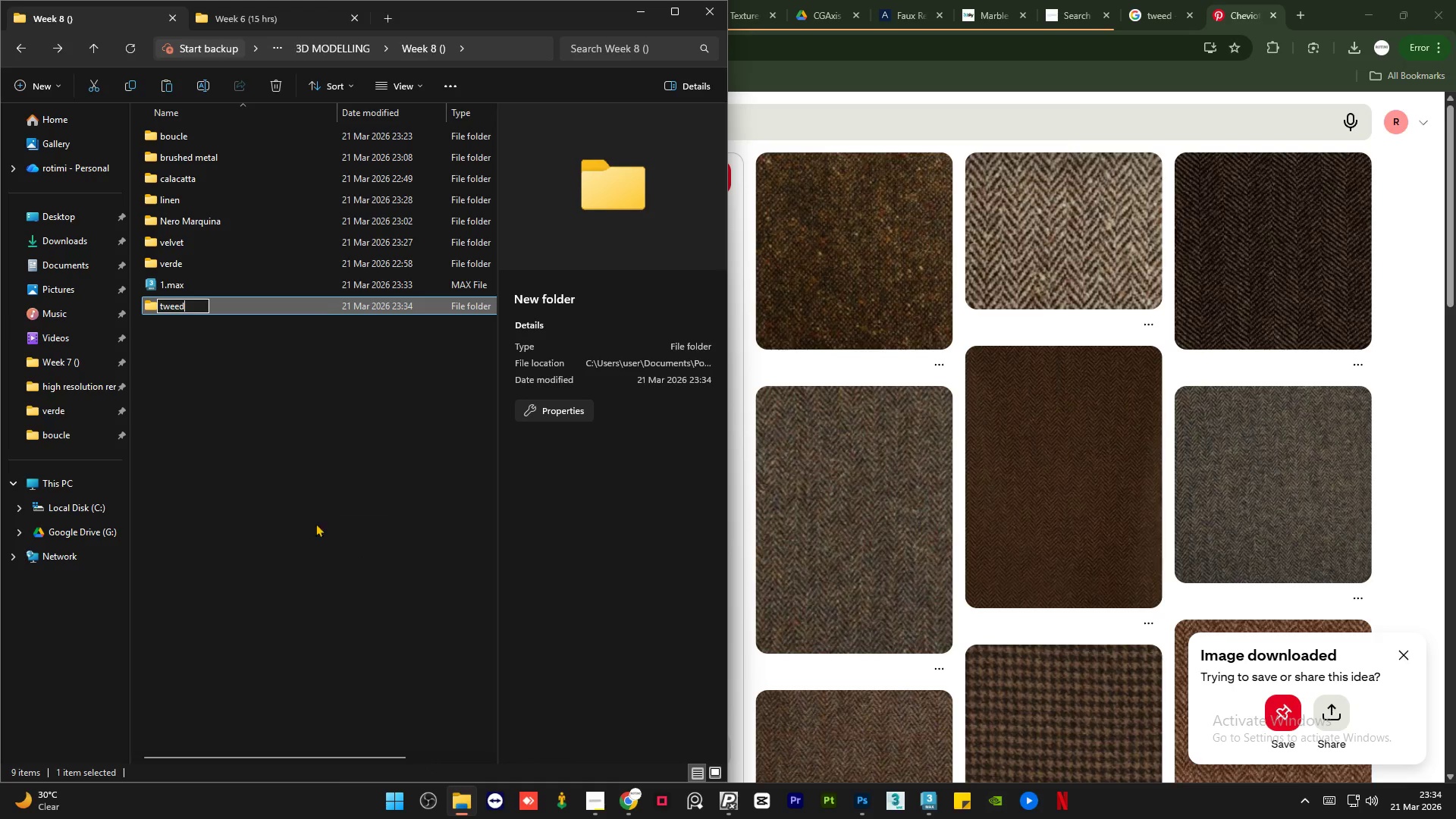 
left_click([278, 482])
 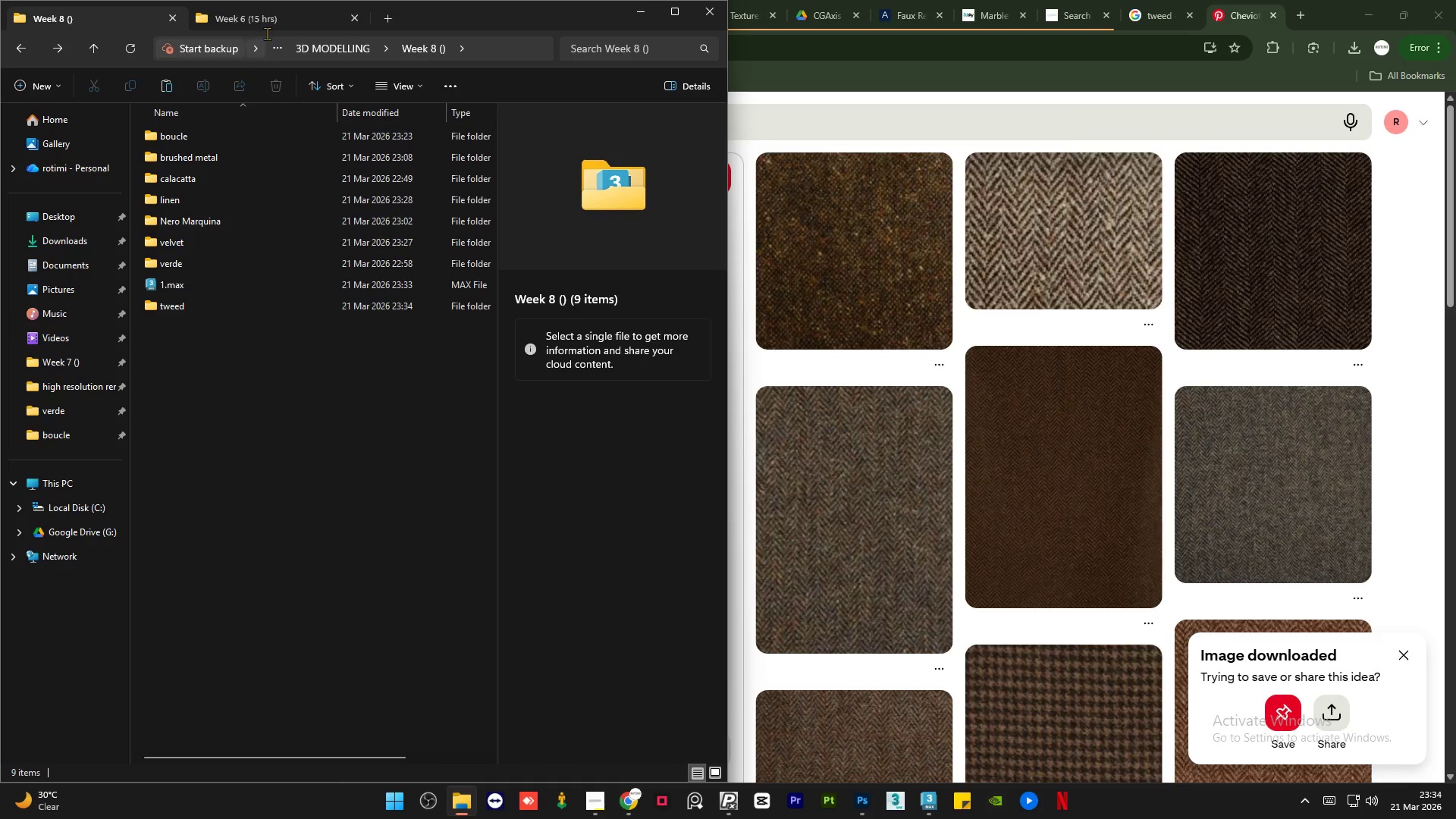 
left_click([268, 13])
 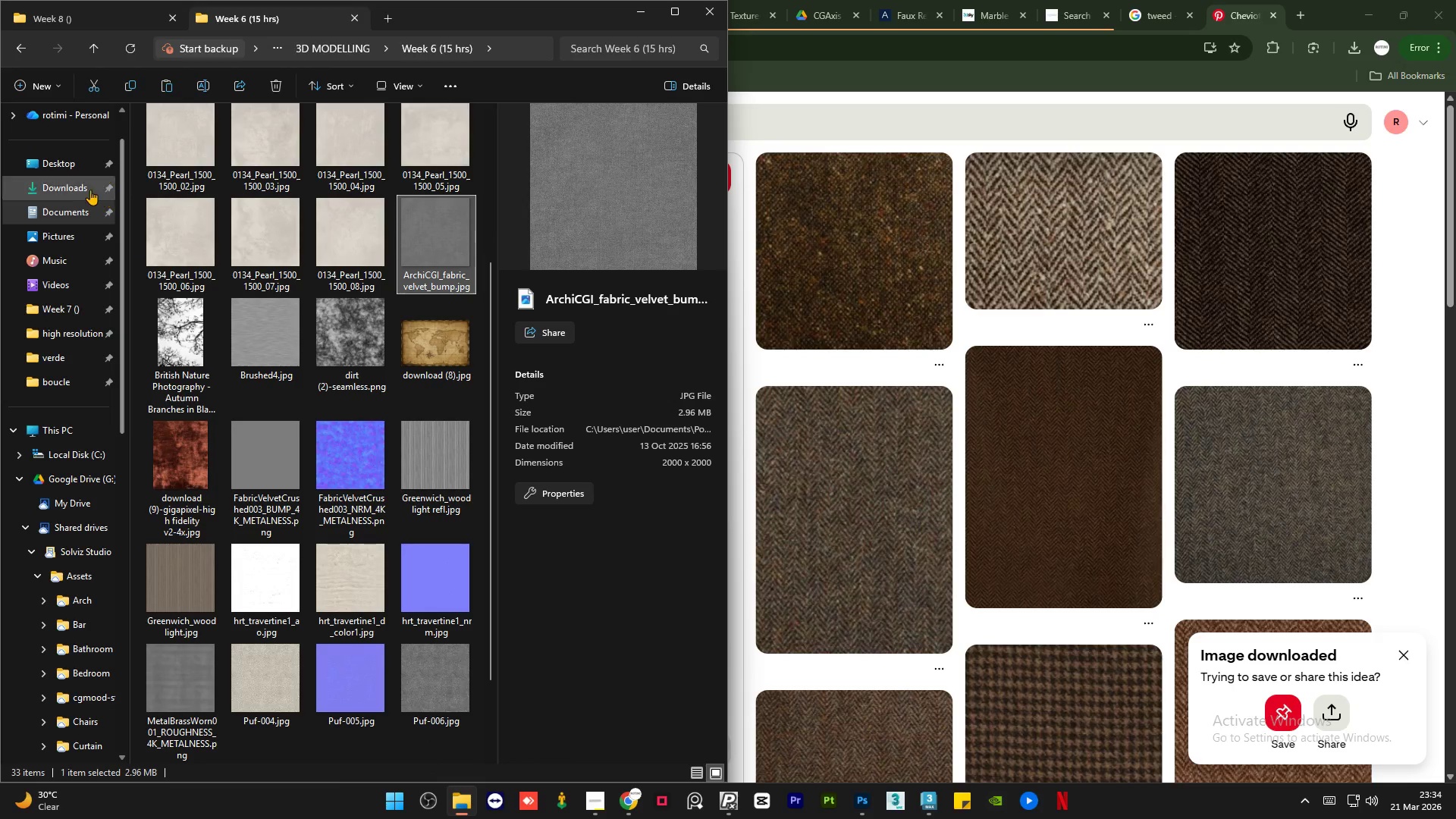 
left_click([86, 190])
 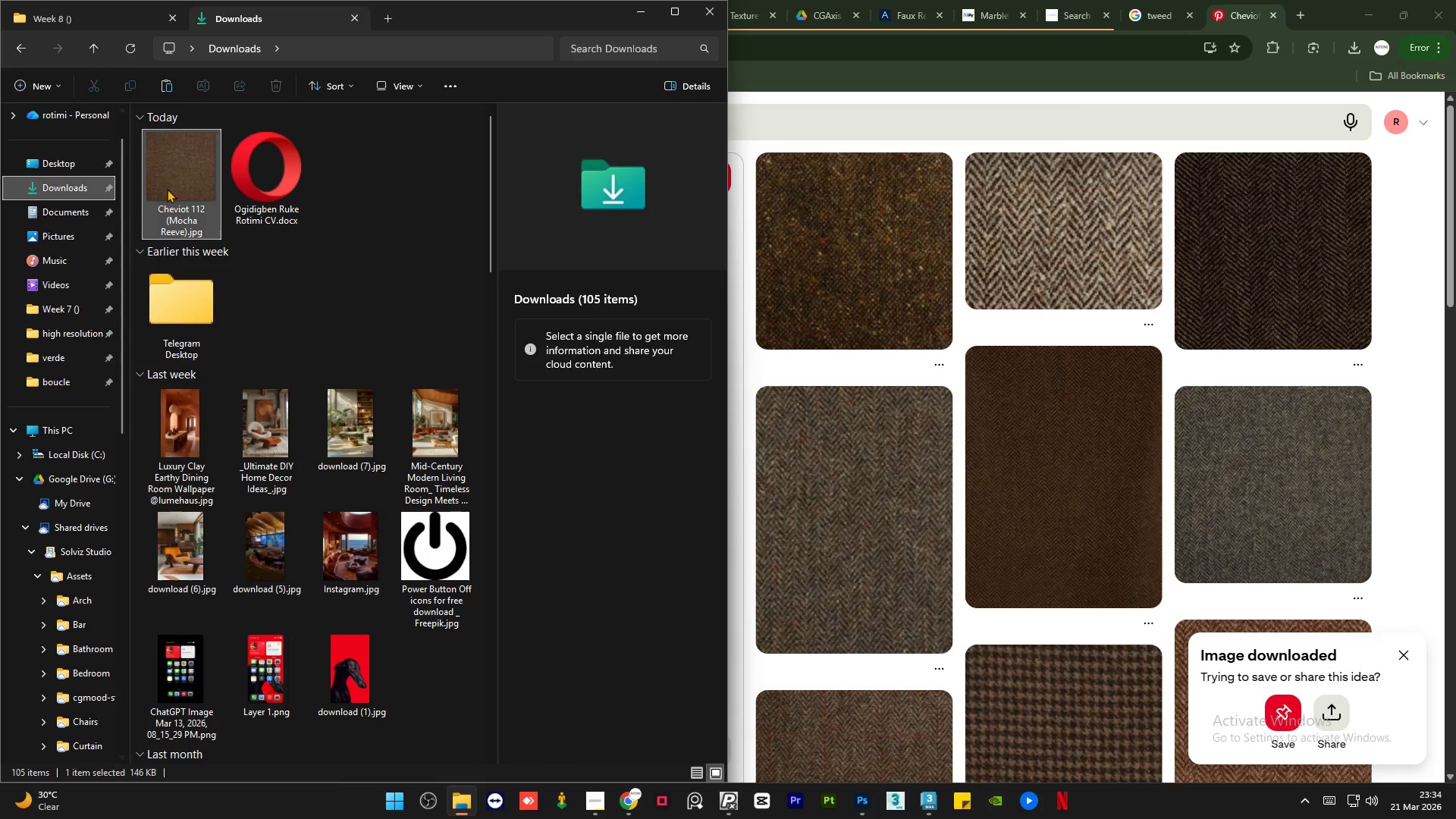 
double_click([177, 175])
 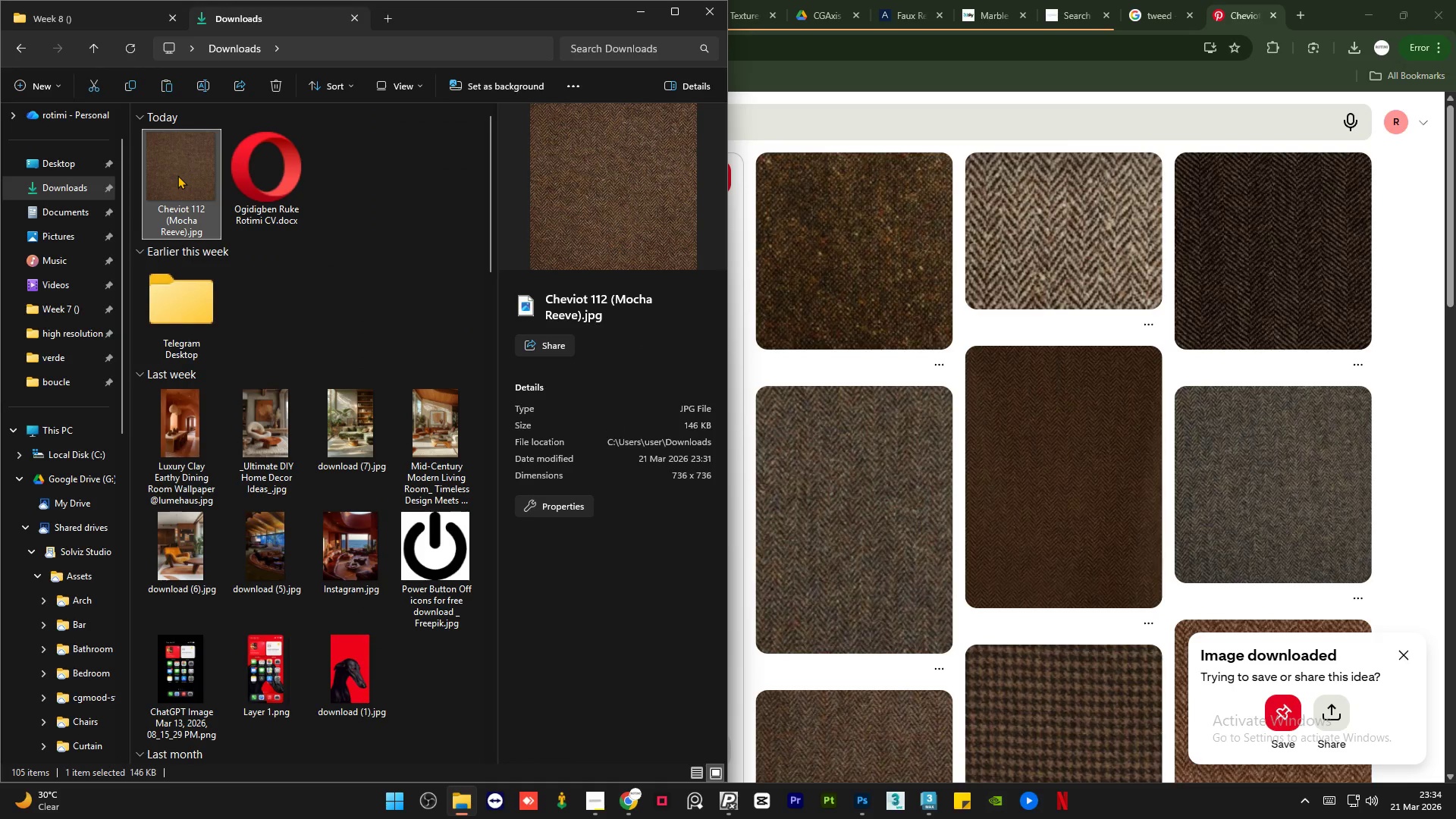 
triple_click([177, 175])
 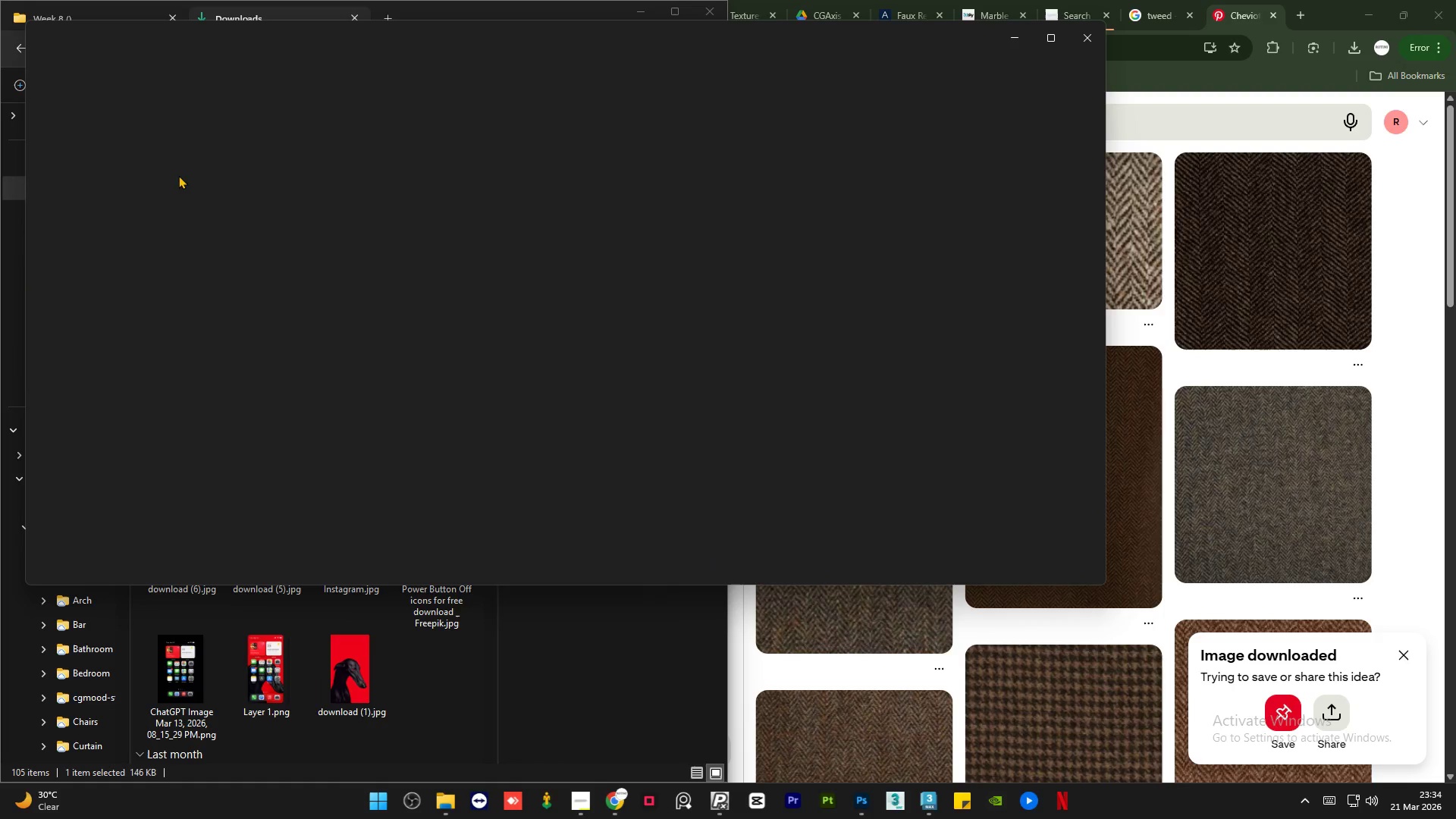 
scroll: coordinate [593, 253], scroll_direction: up, amount: 8.0
 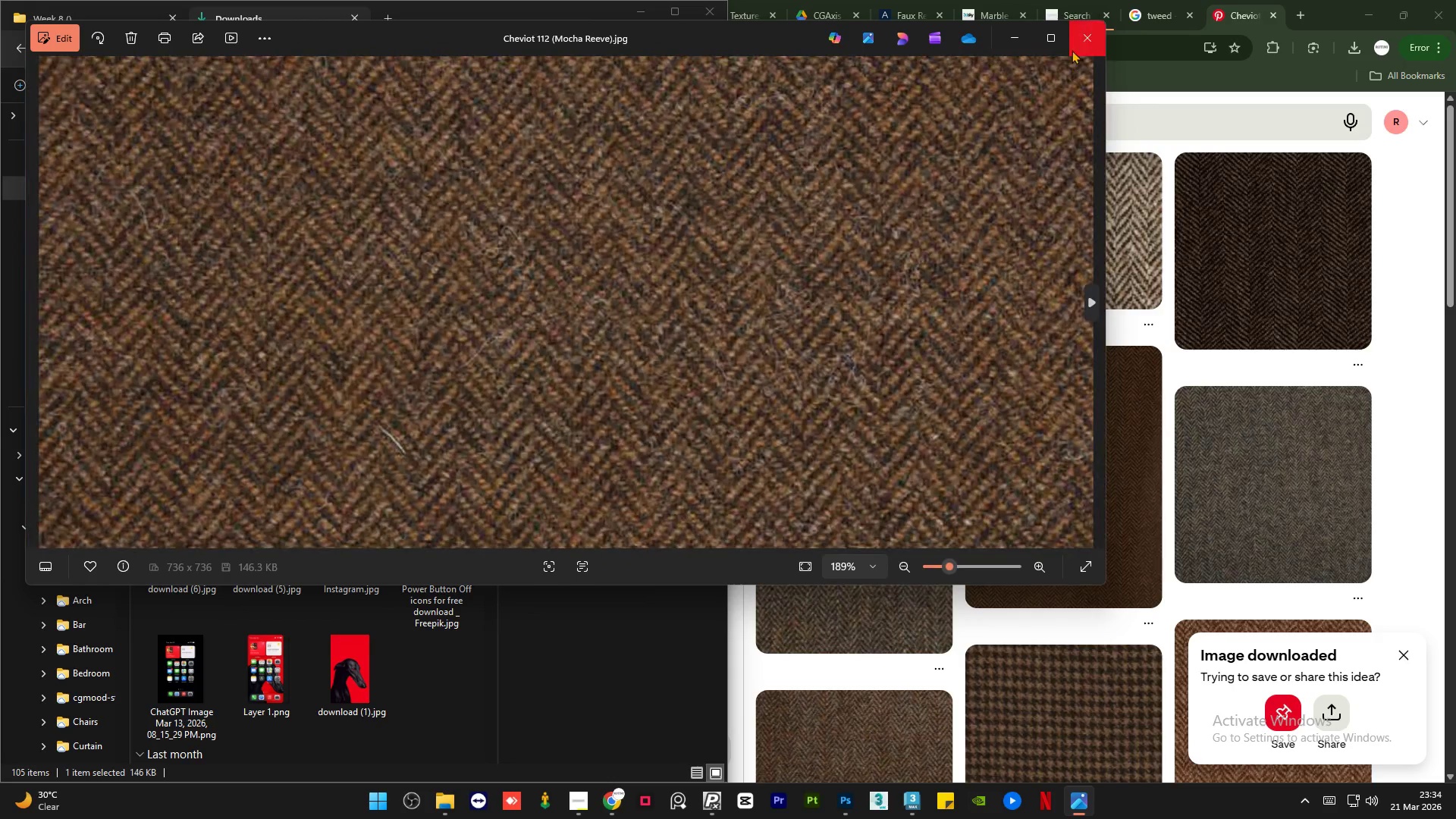 
left_click([1075, 38])
 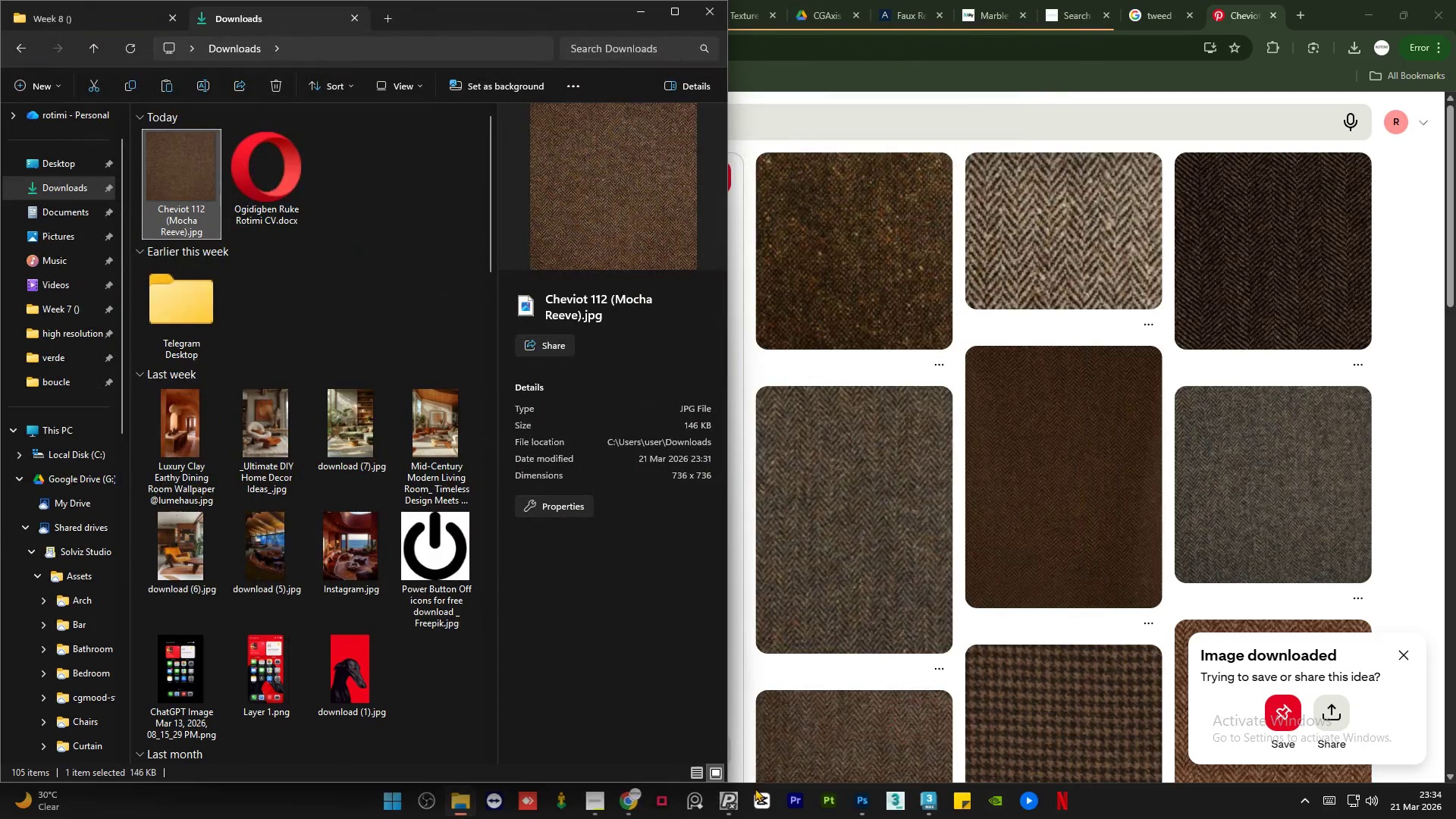 
mouse_move([719, 805])
 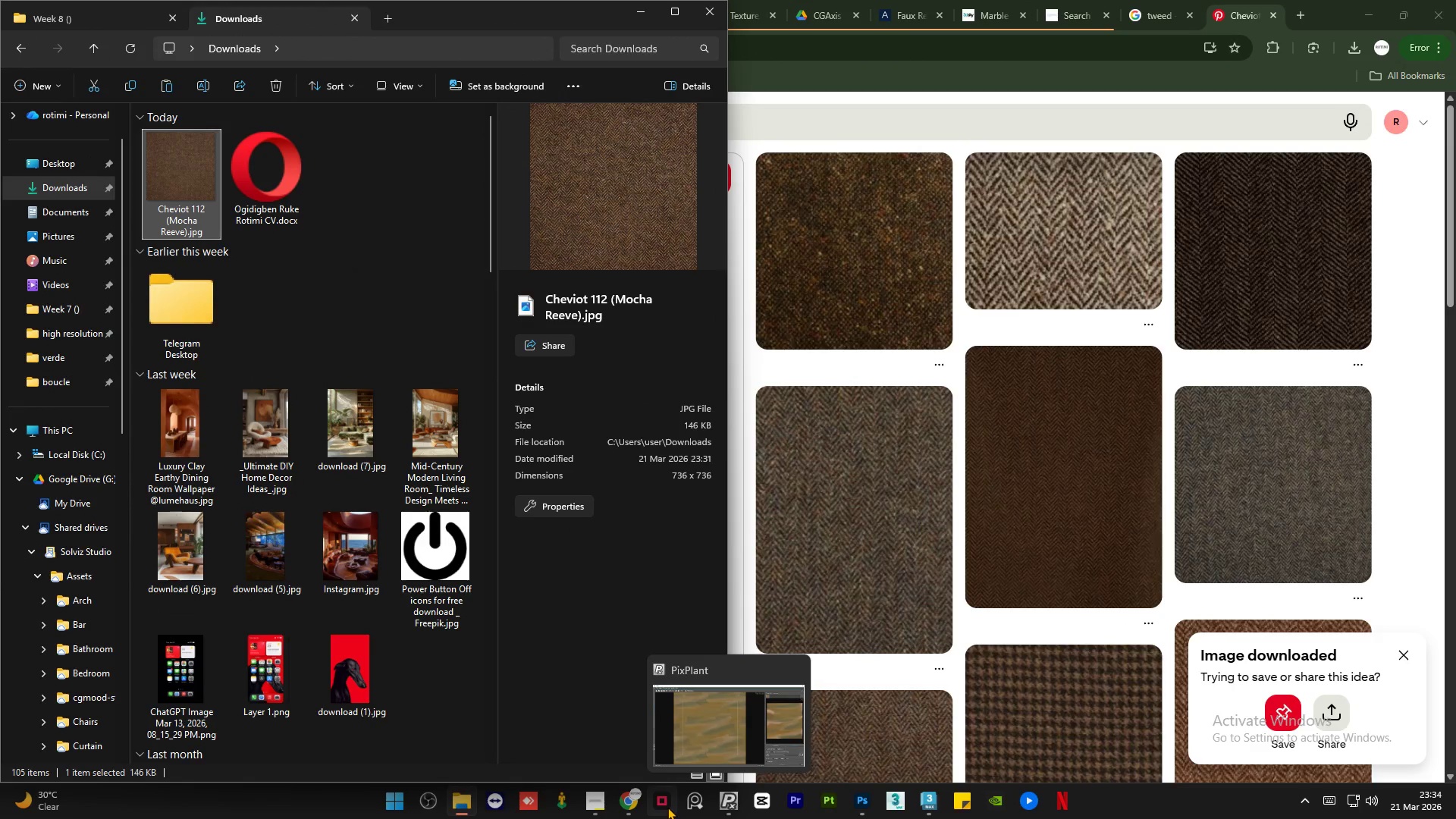 
left_click([667, 807])
 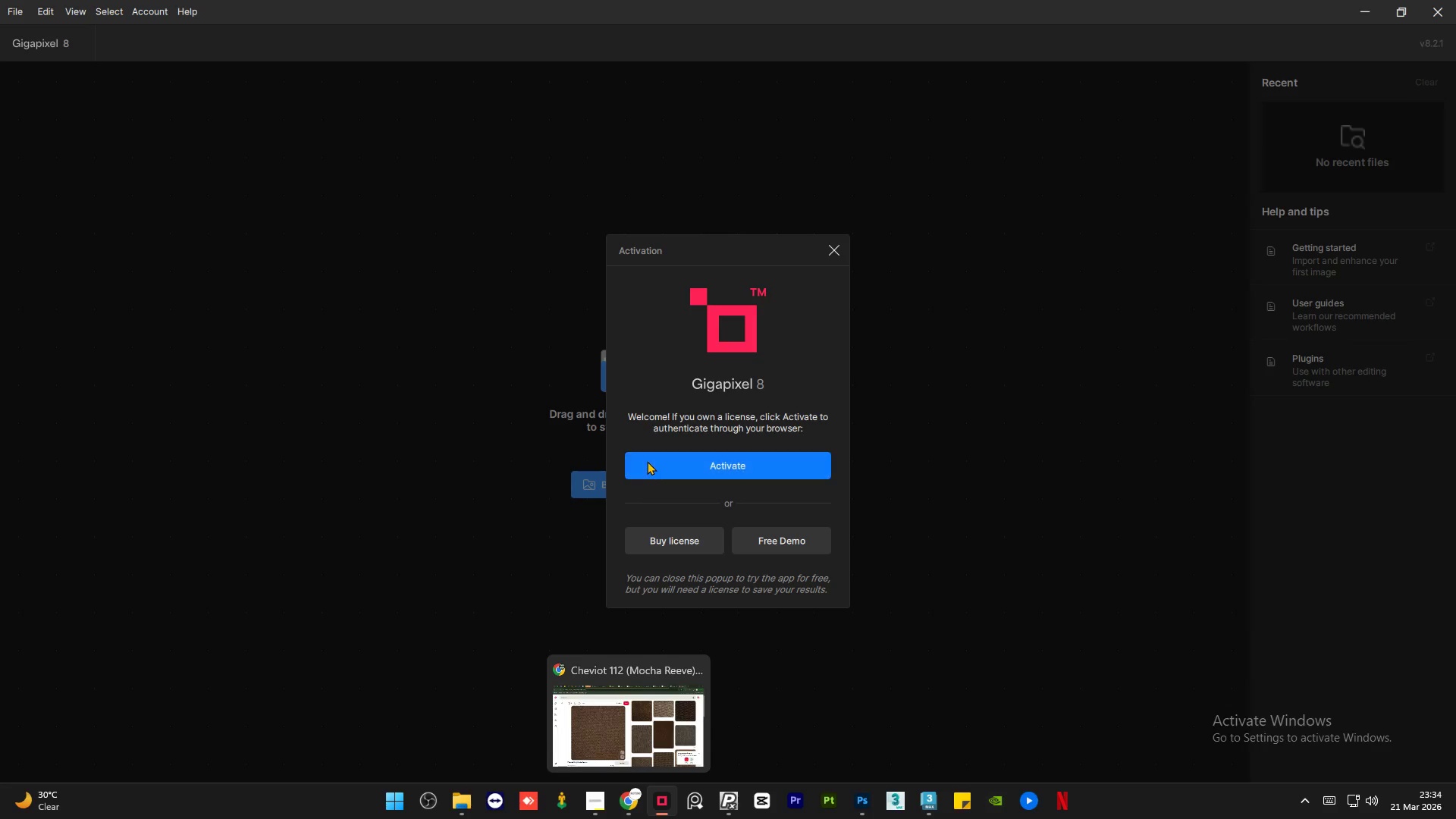 
left_click([701, 463])
 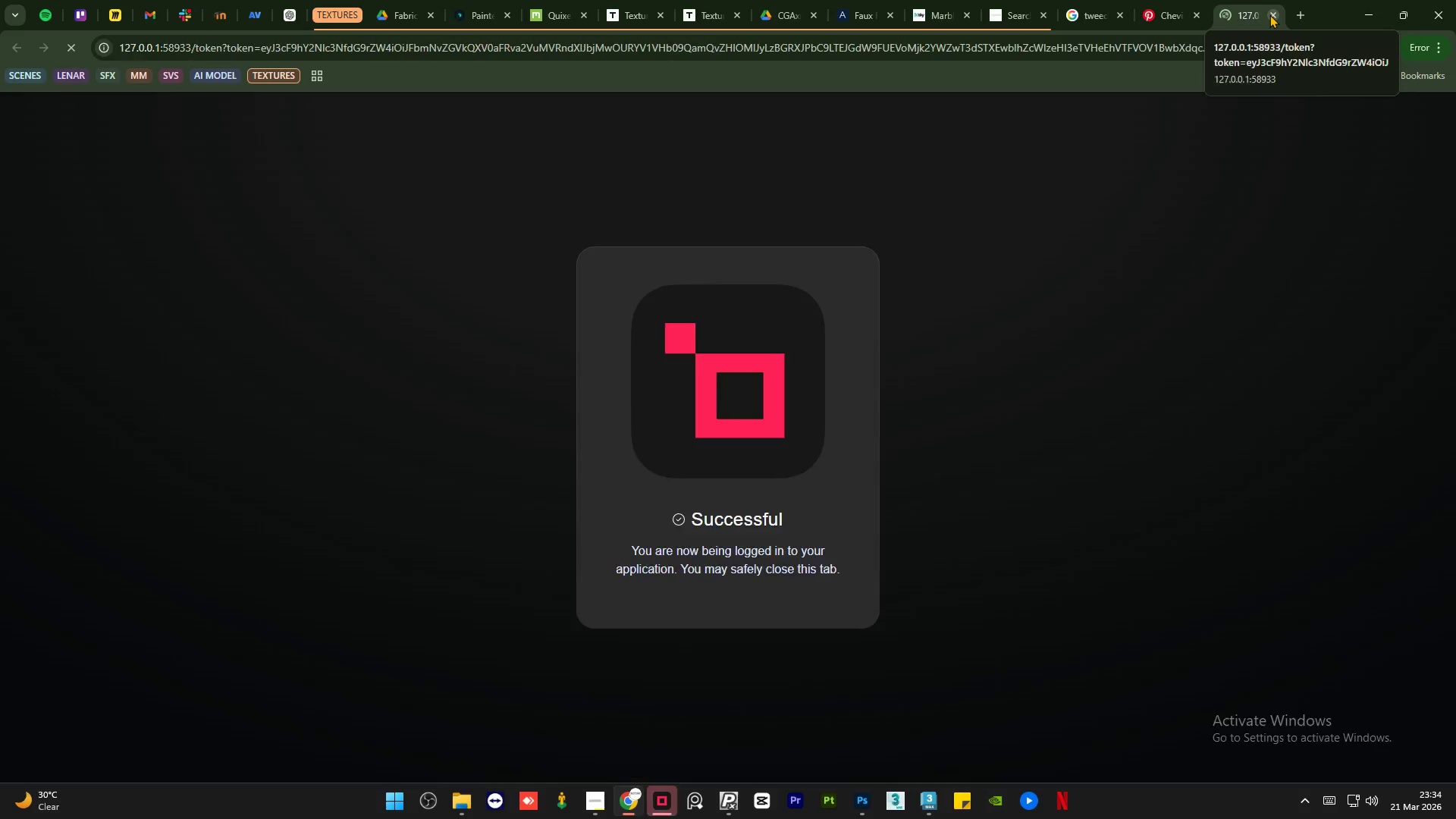 
left_click([1269, 14])
 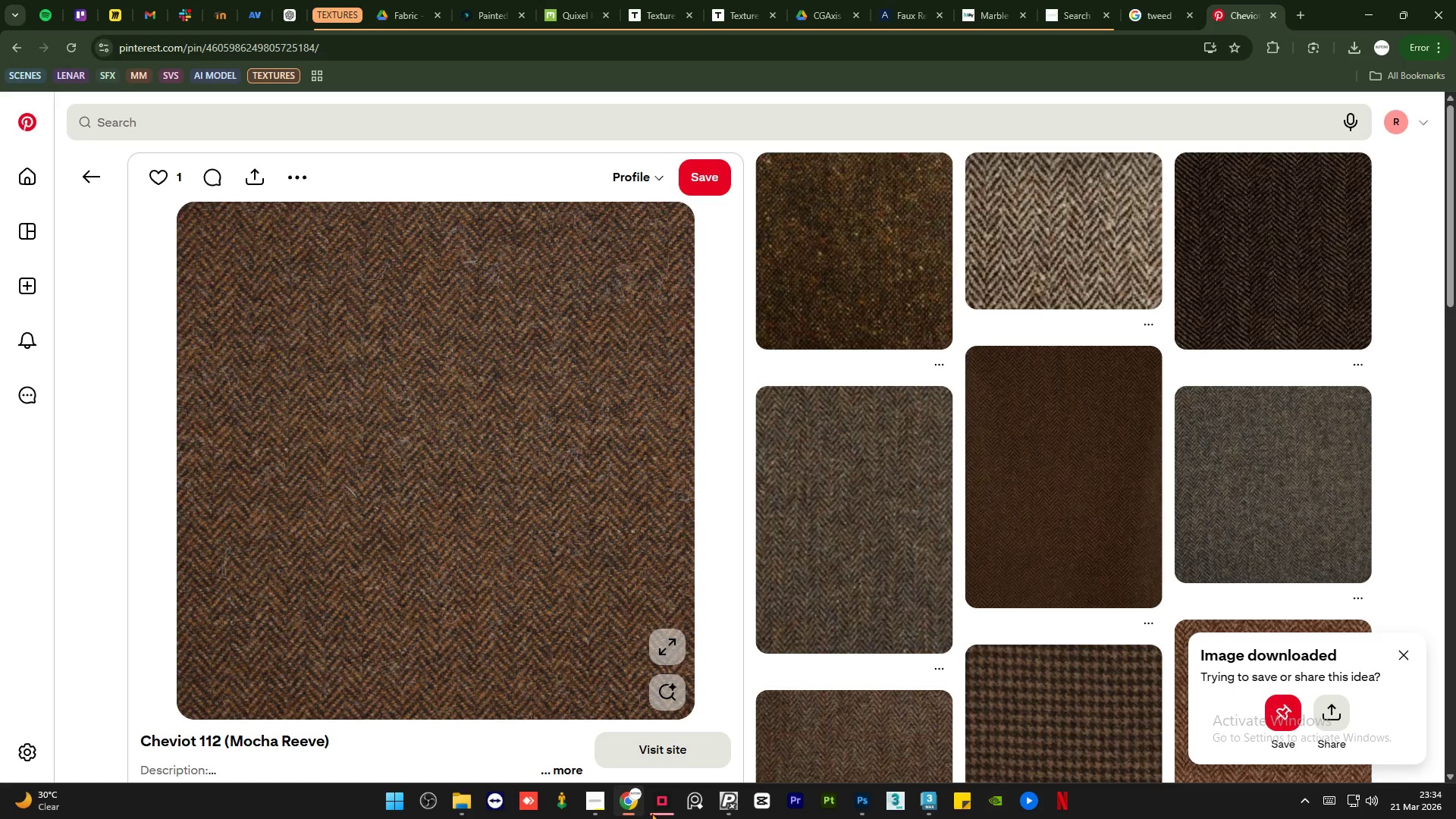 
left_click([664, 815])
 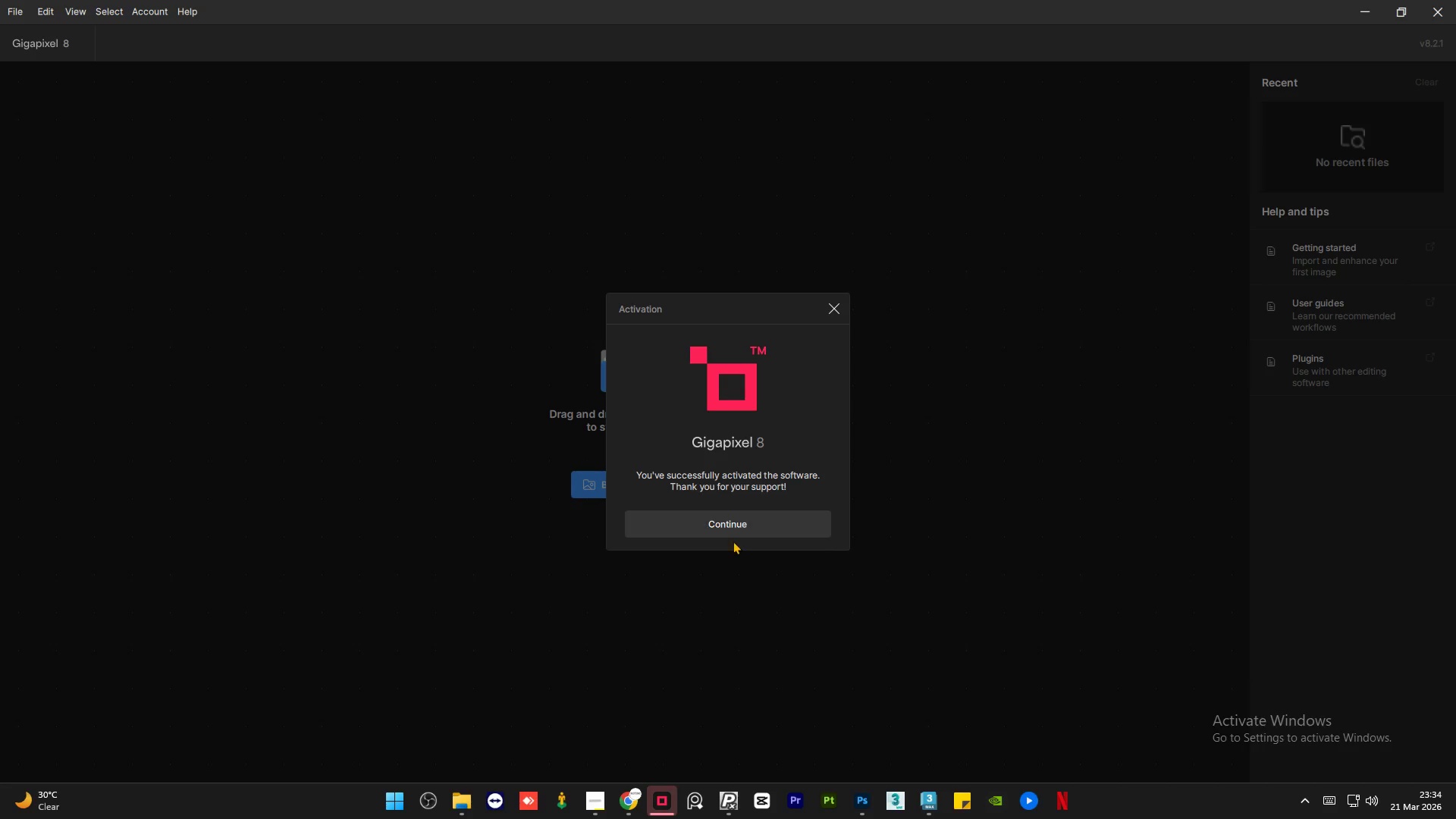 
left_click([737, 513])
 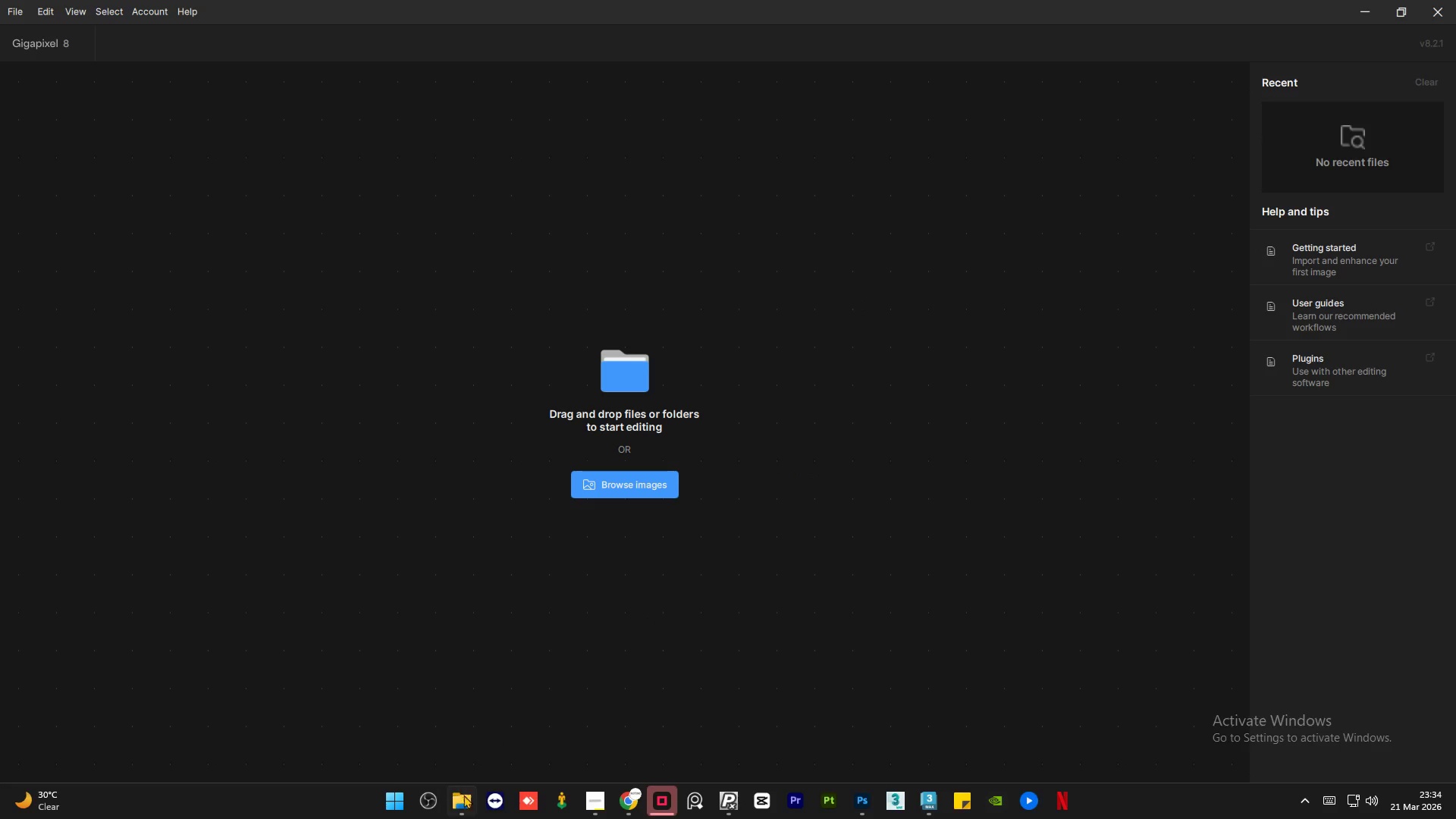 
left_click([469, 804])
 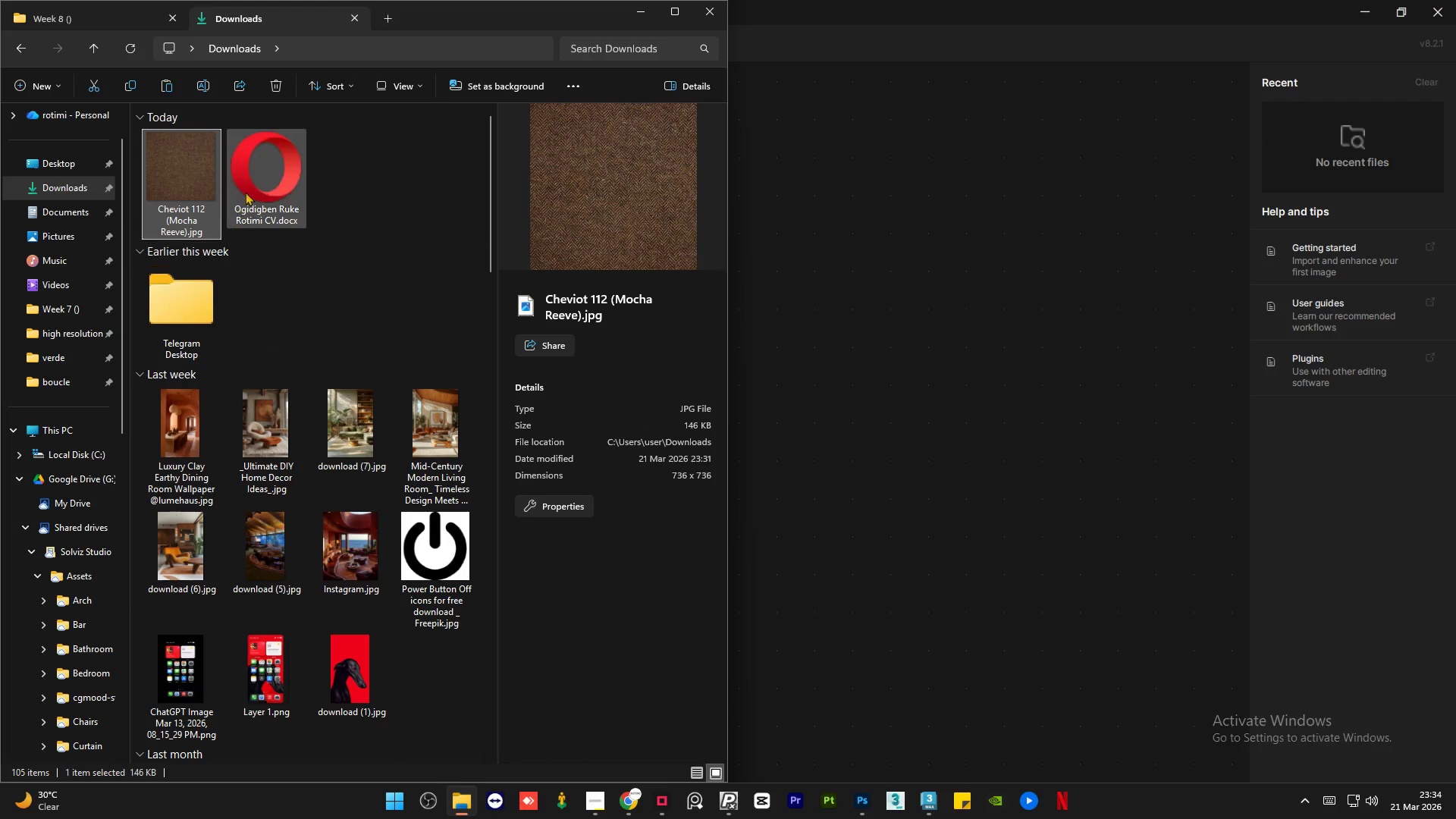 
left_click([249, 186])
 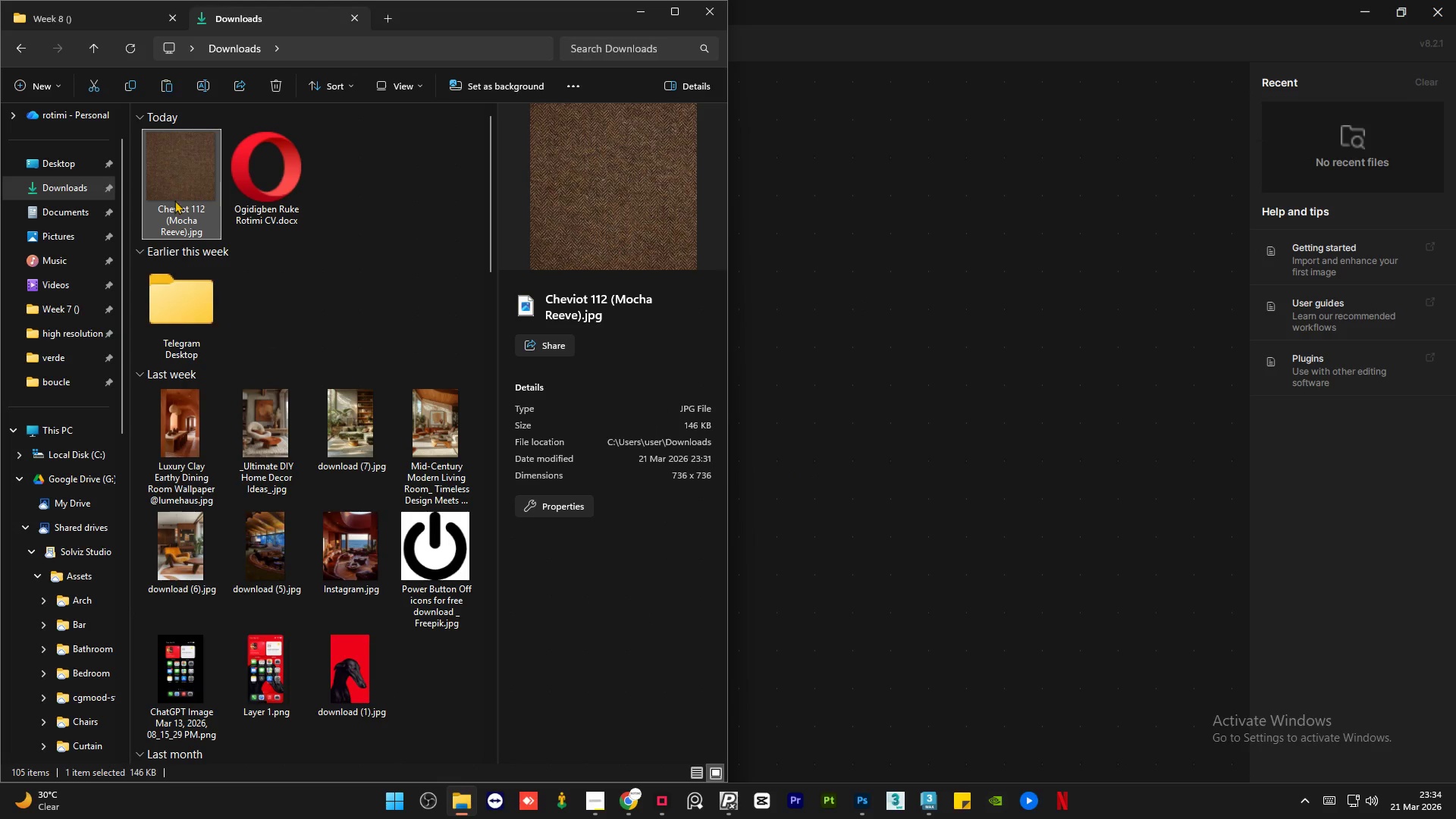 
left_click_drag(start_coordinate=[168, 183], to_coordinate=[792, 344])
 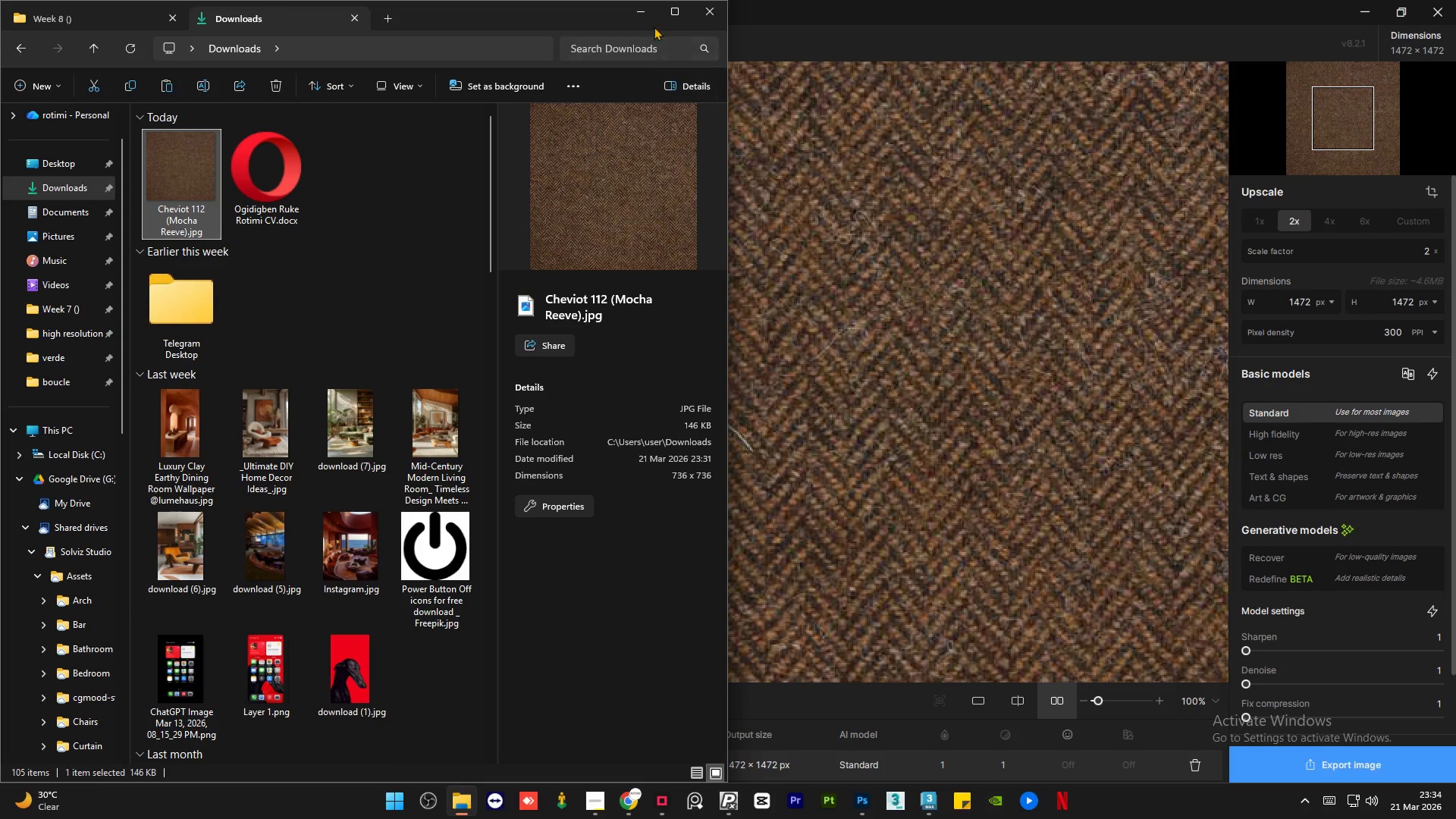 
left_click([640, 11])
 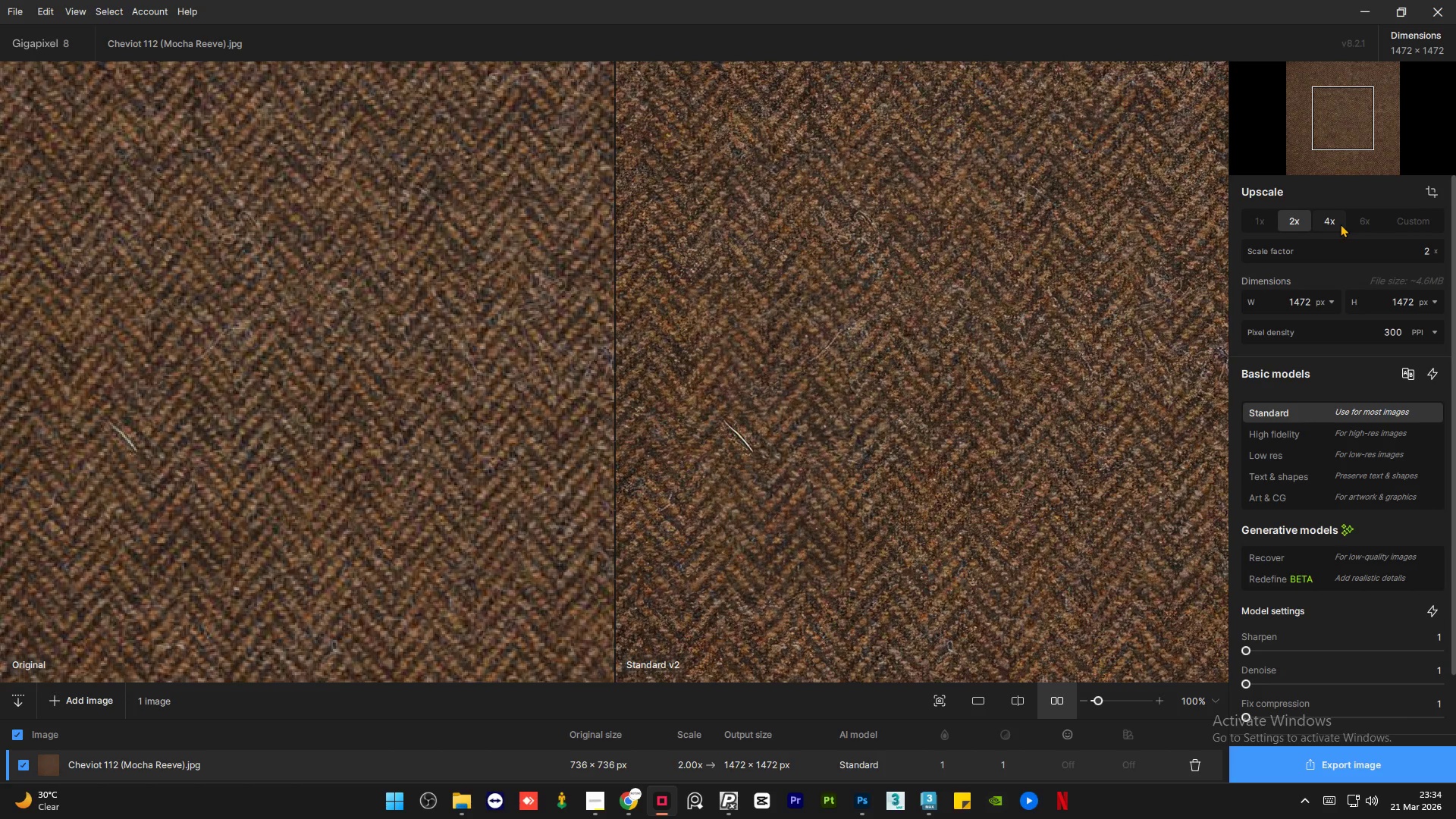 
left_click([1340, 224])
 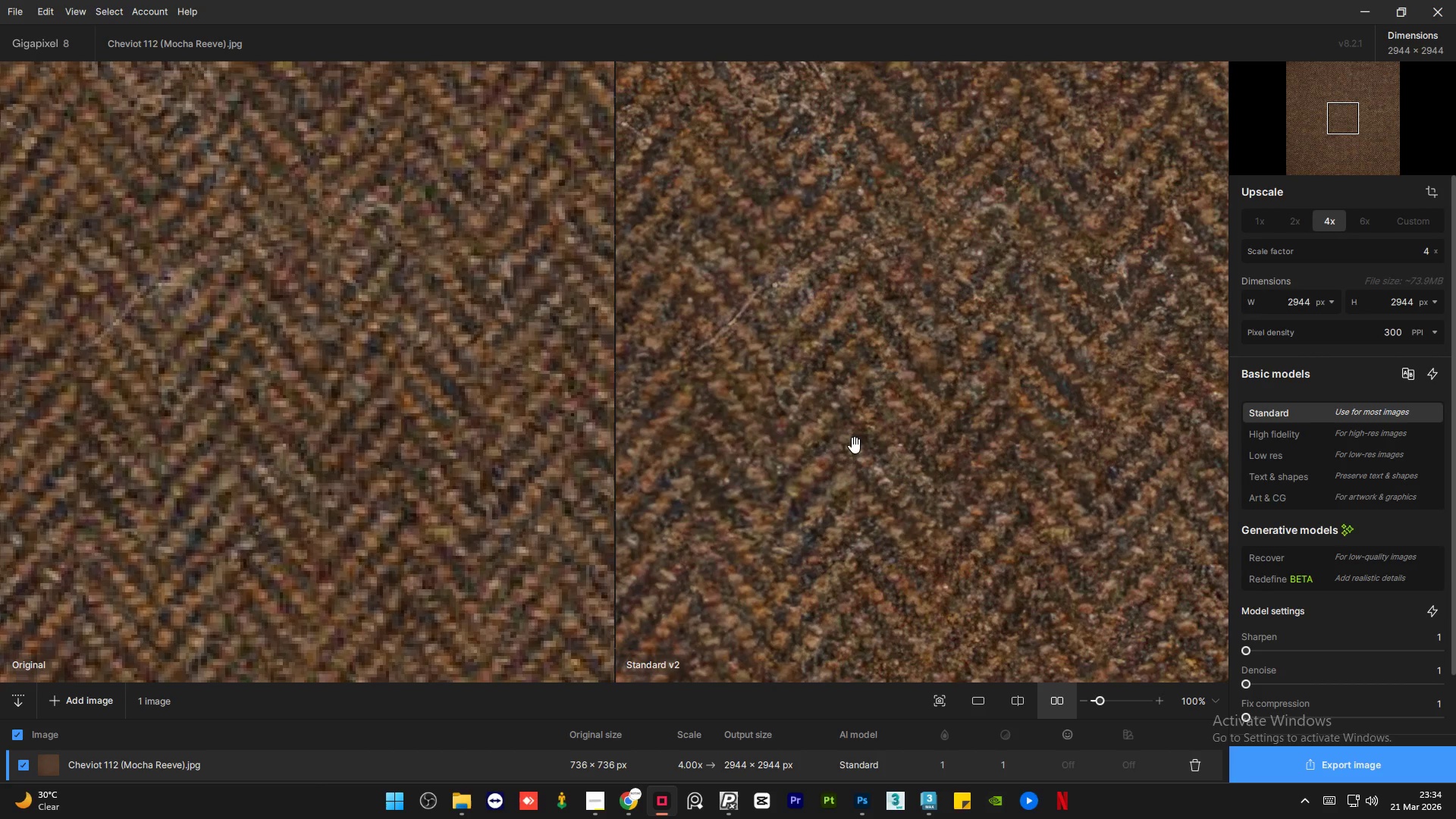 
scroll: coordinate [786, 444], scroll_direction: down, amount: 25.0
 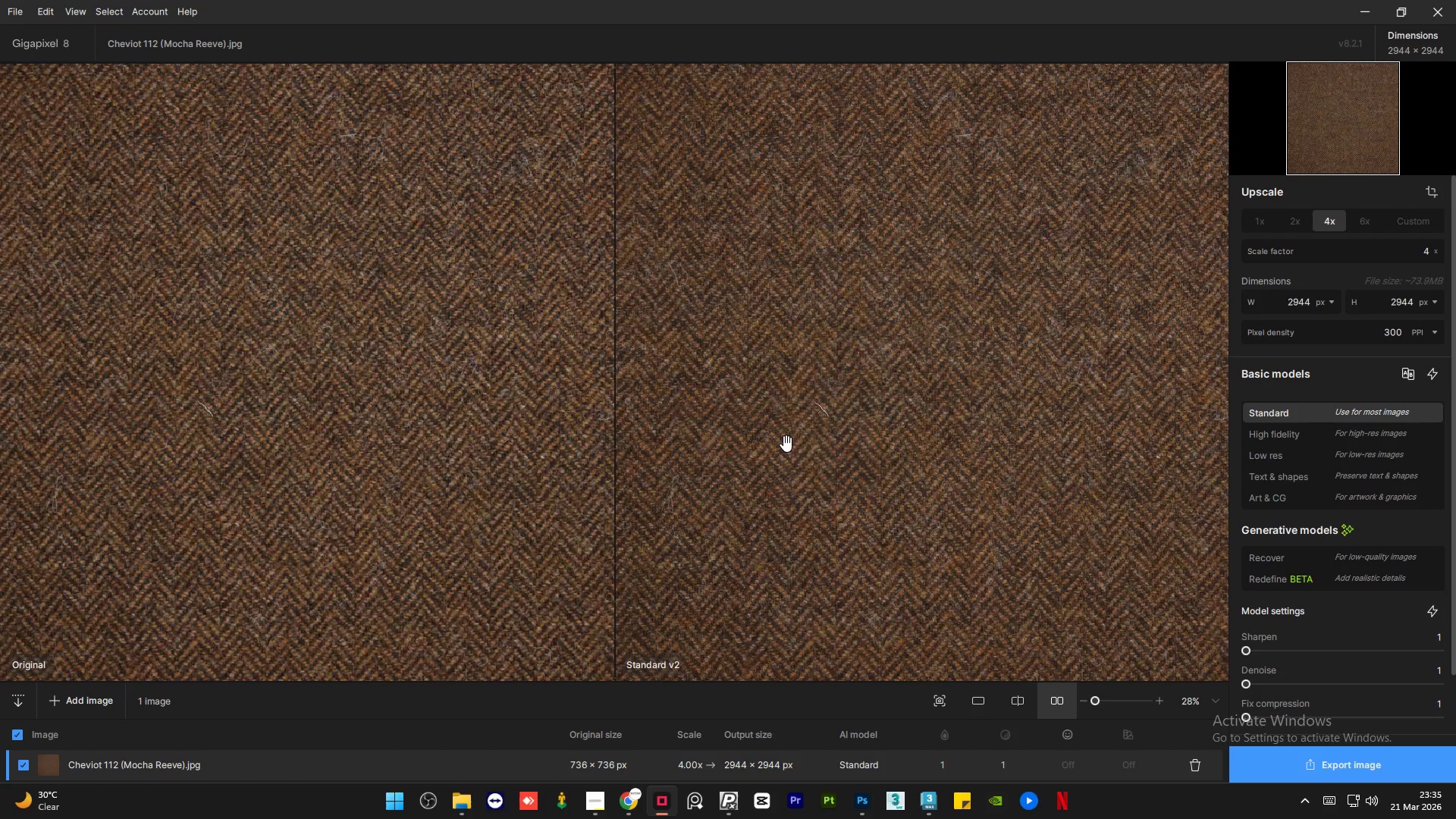 
wait(20.41)
 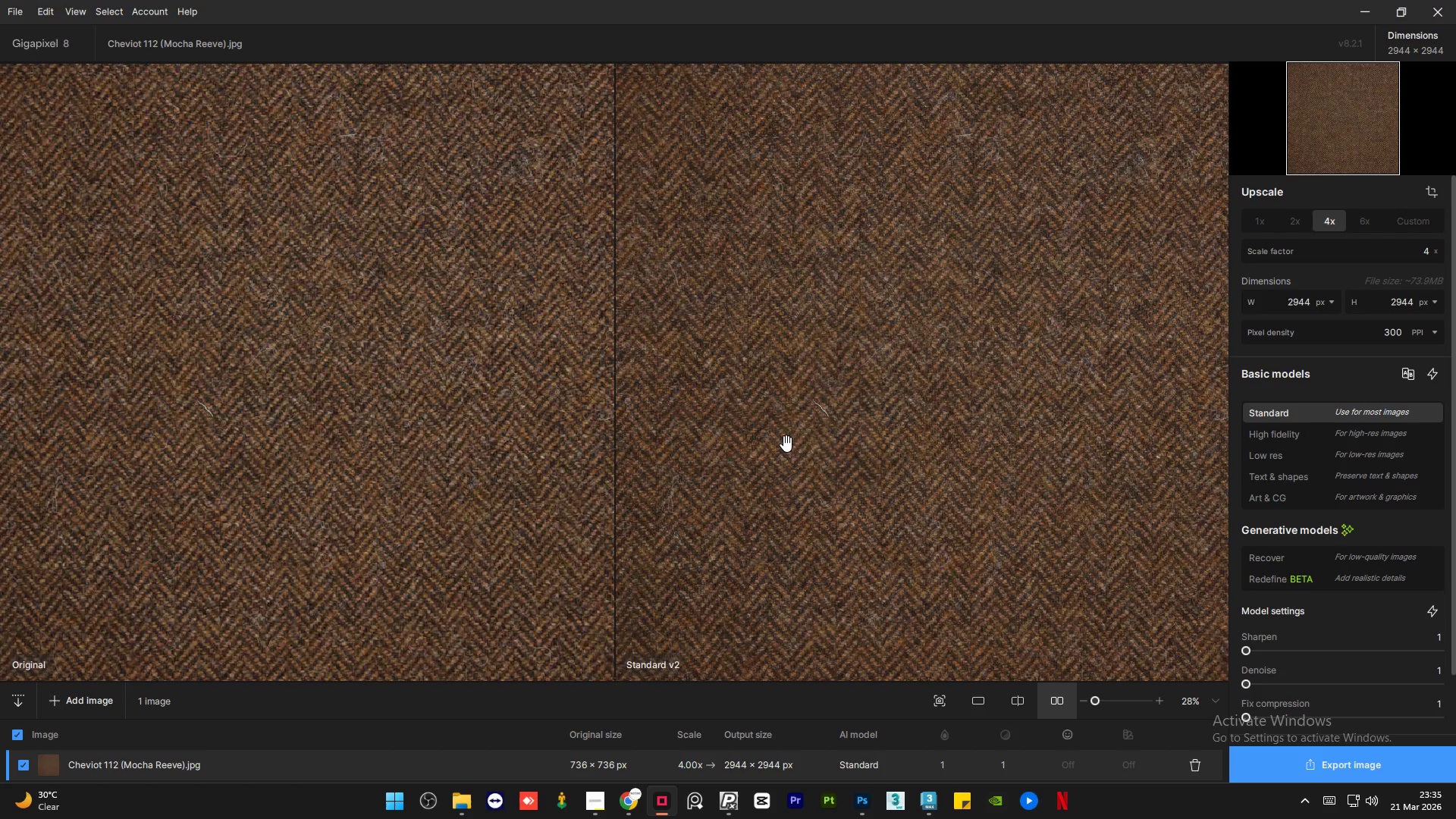 
scroll: coordinate [741, 389], scroll_direction: up, amount: 8.0
 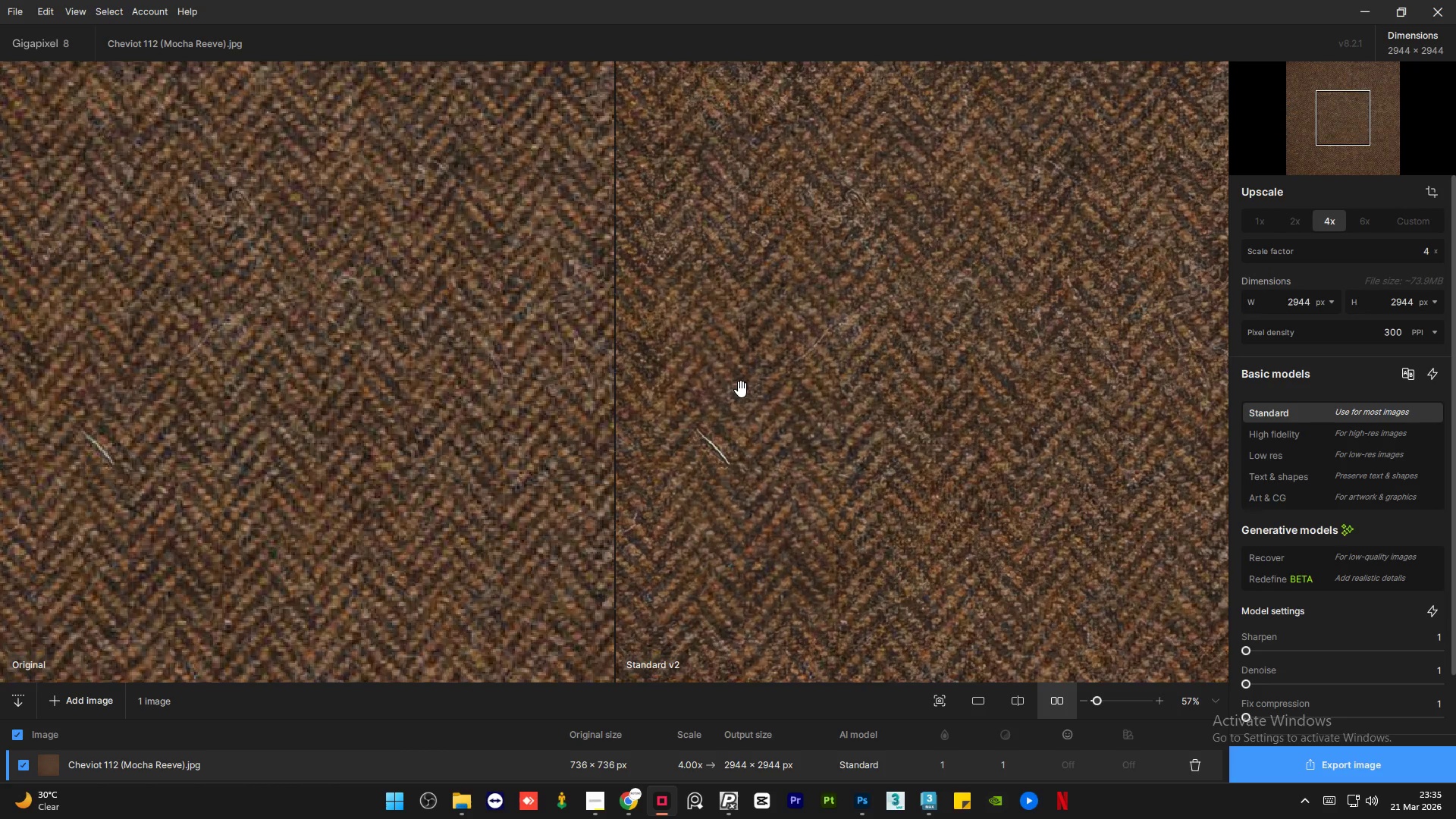 
scroll: coordinate [741, 389], scroll_direction: down, amount: 35.0
 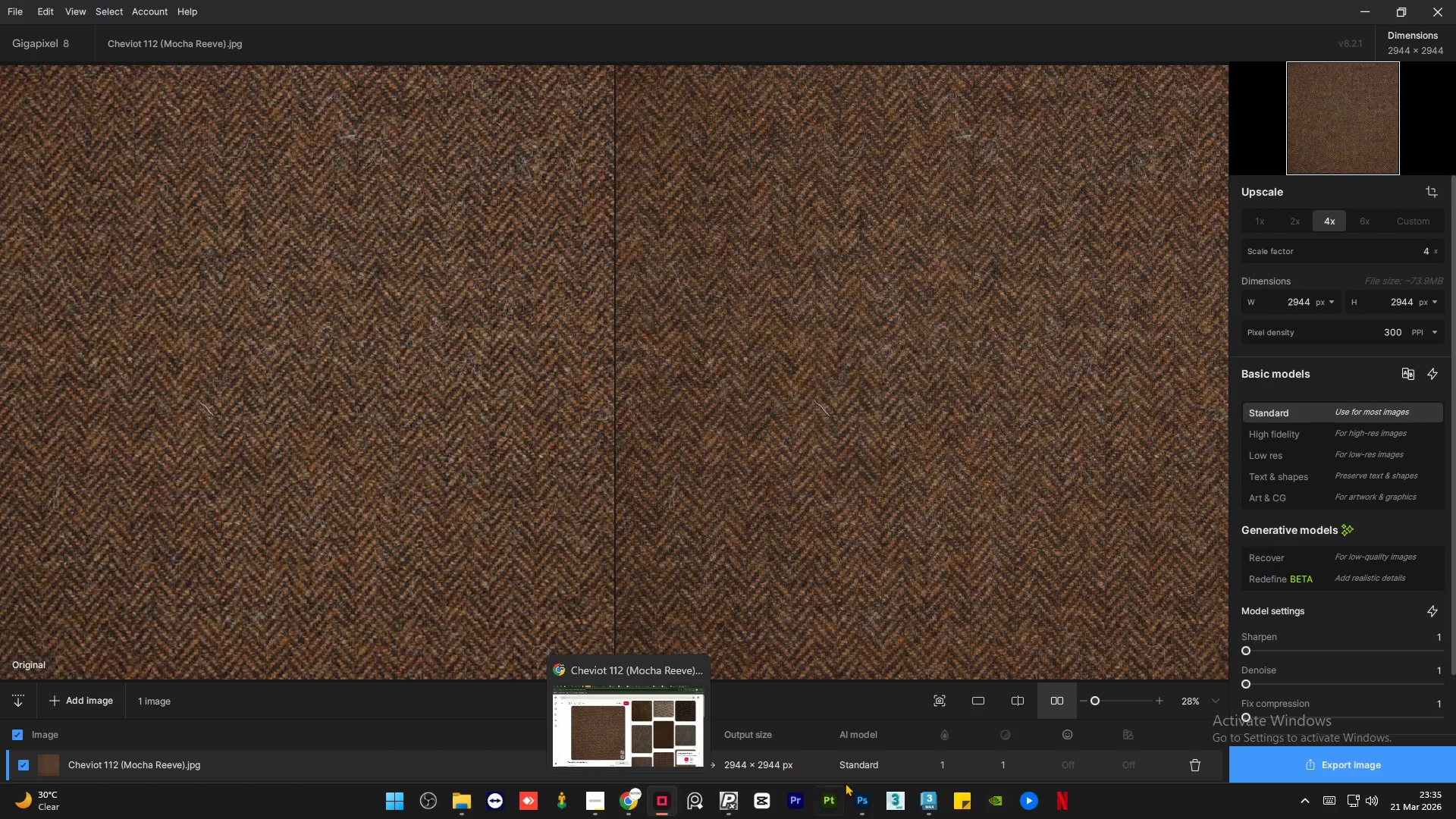 
left_click([861, 813])
 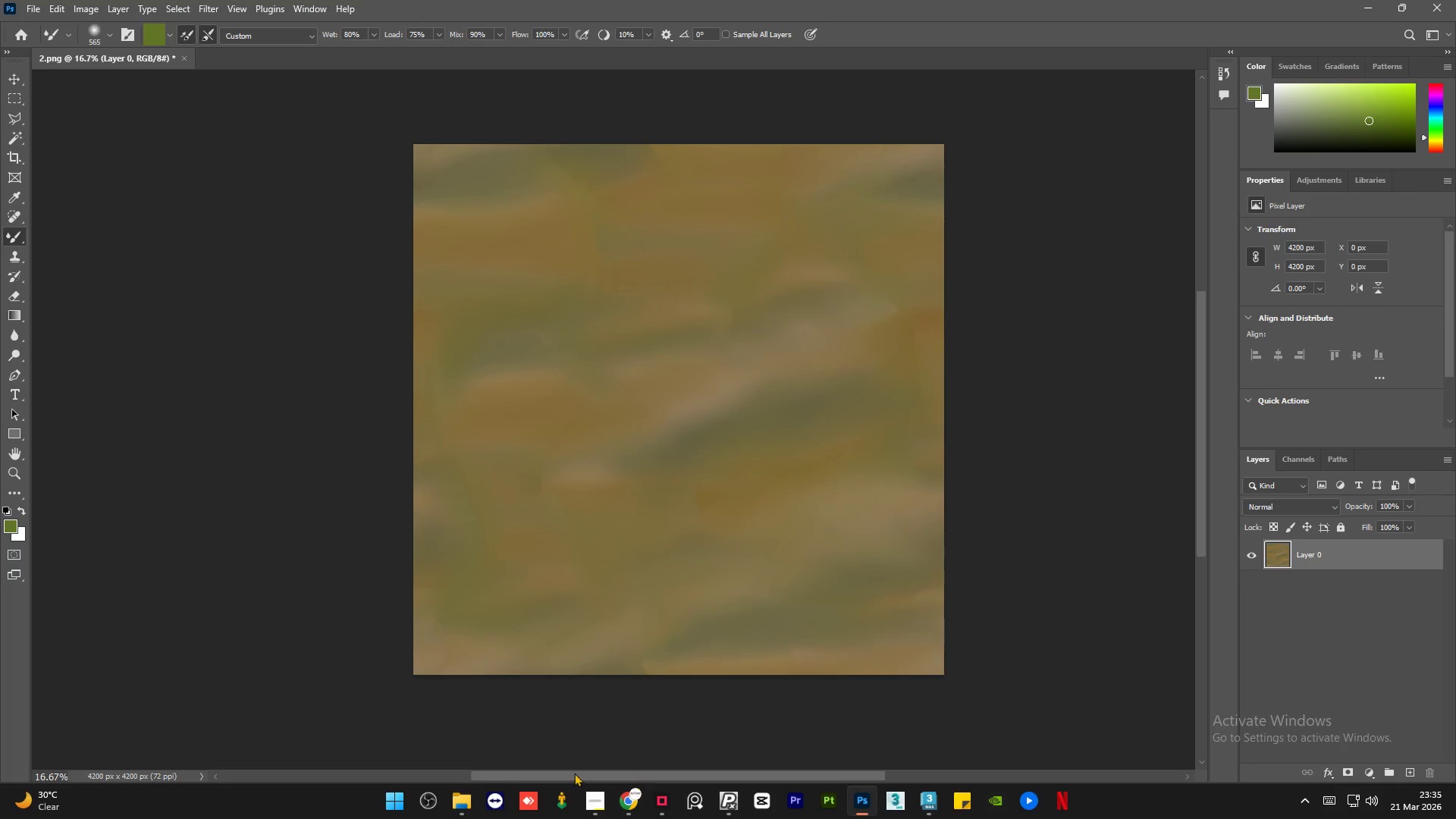 
mouse_move([474, 755])
 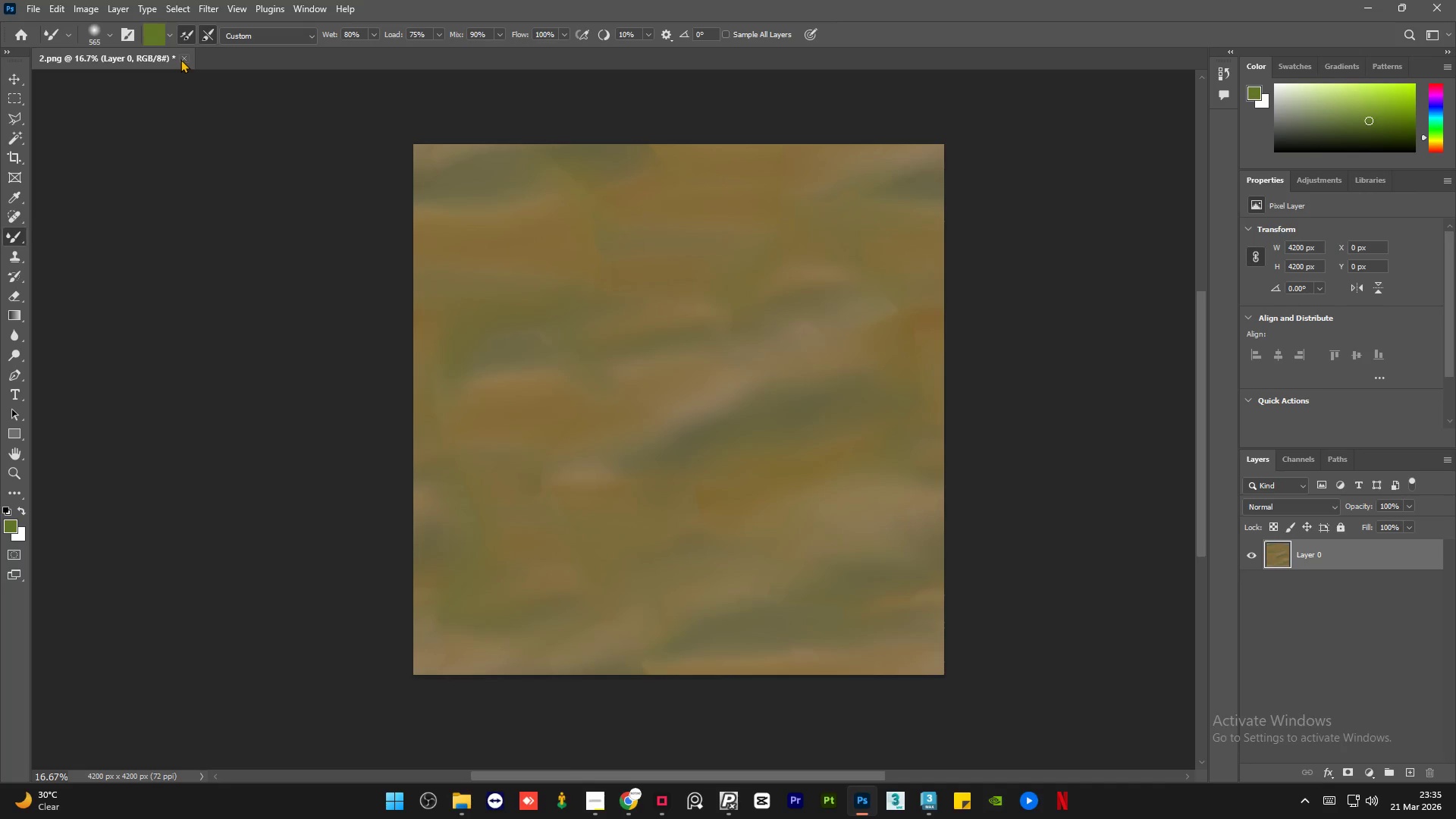 
left_click([184, 57])
 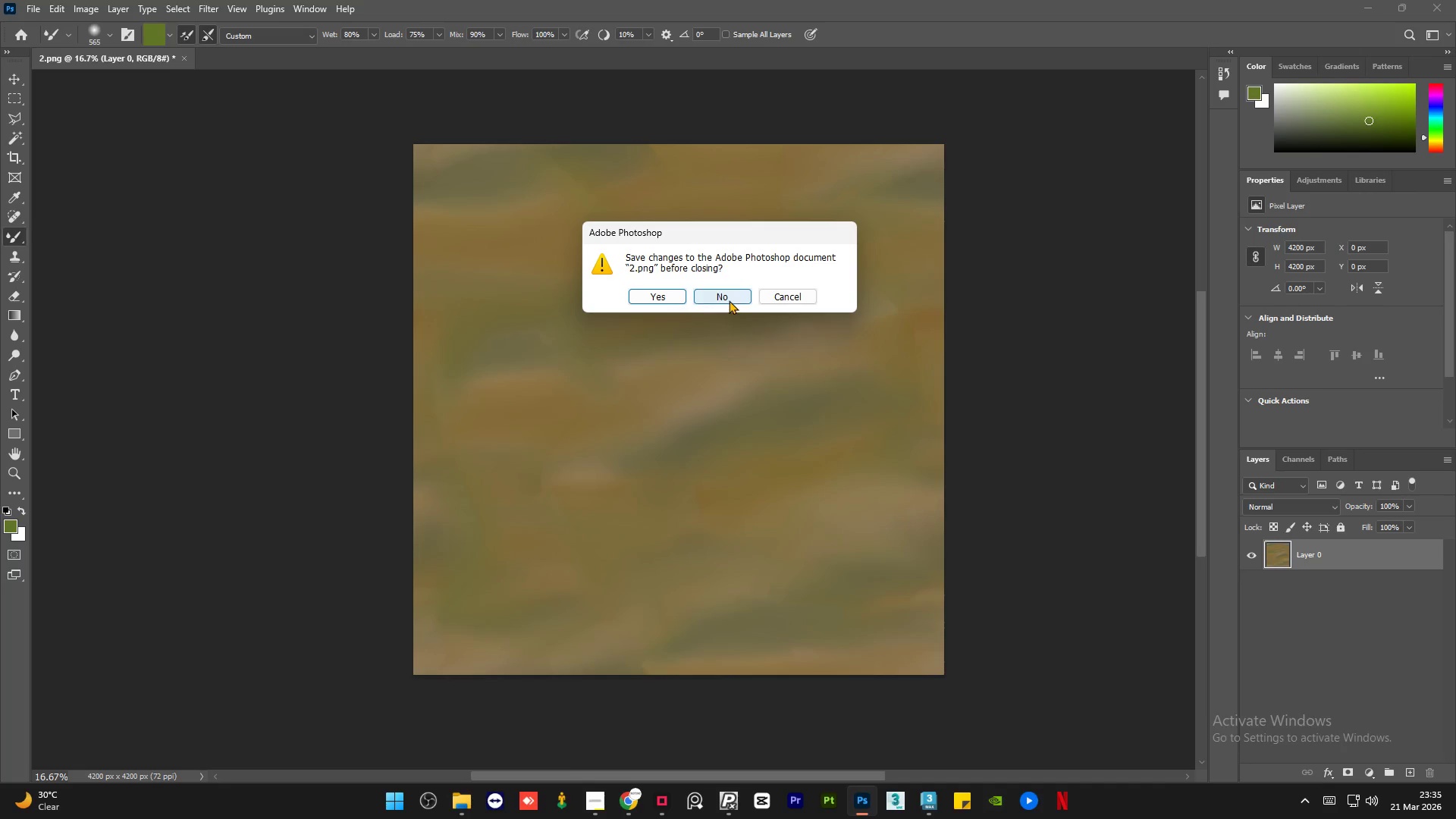 
left_click([729, 300])
 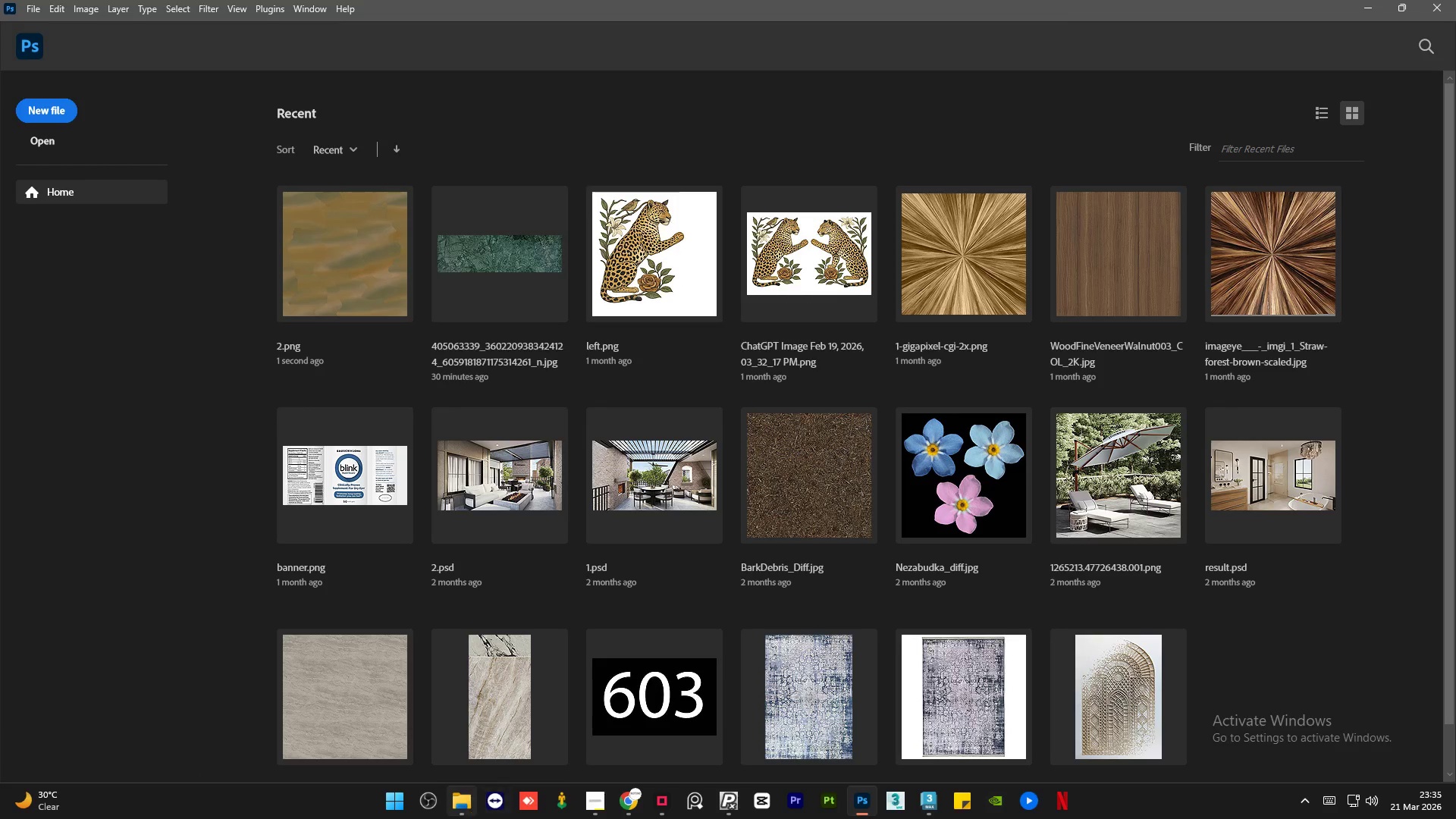 
left_click([463, 812])
 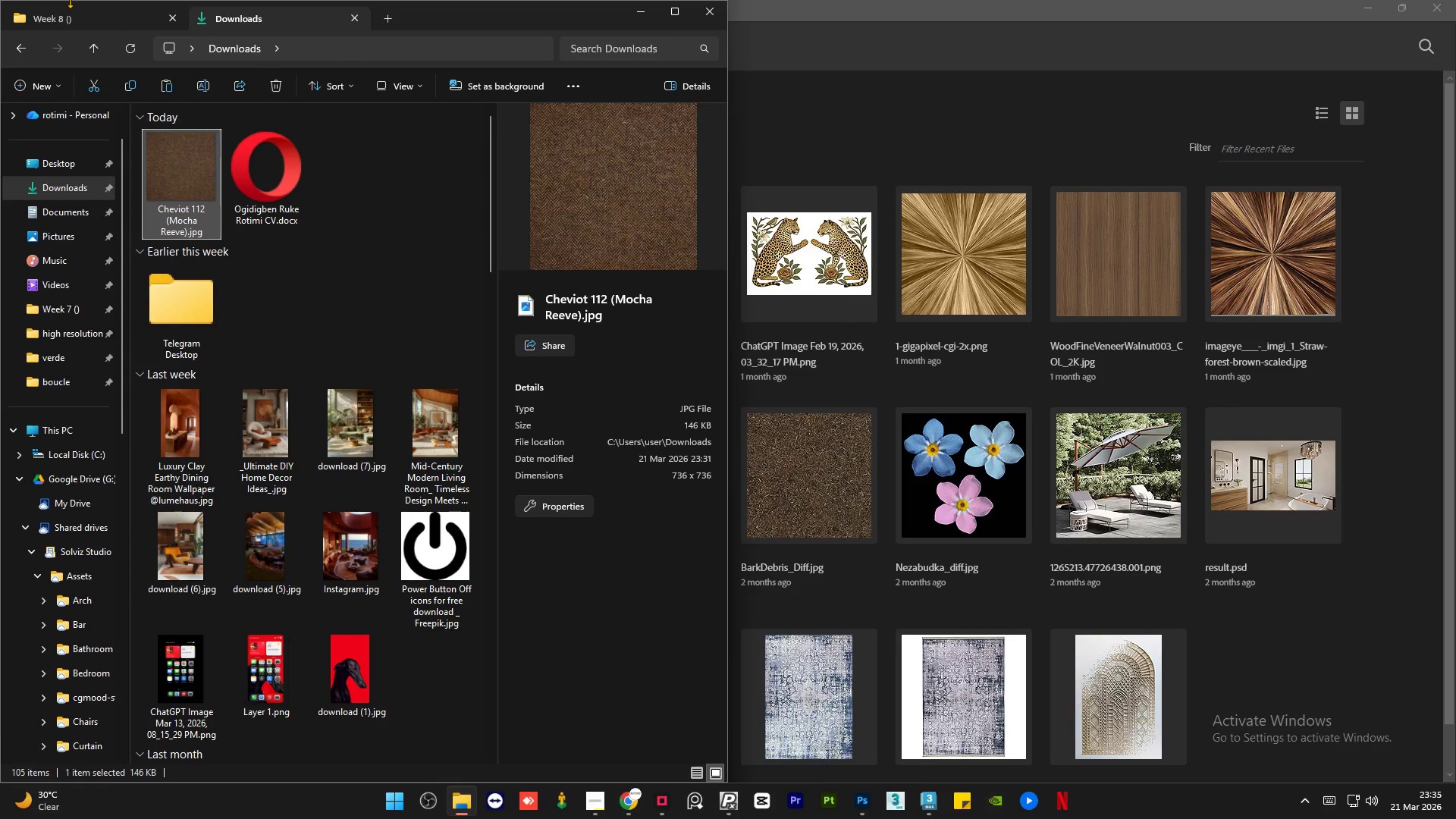 
left_click([71, 11])
 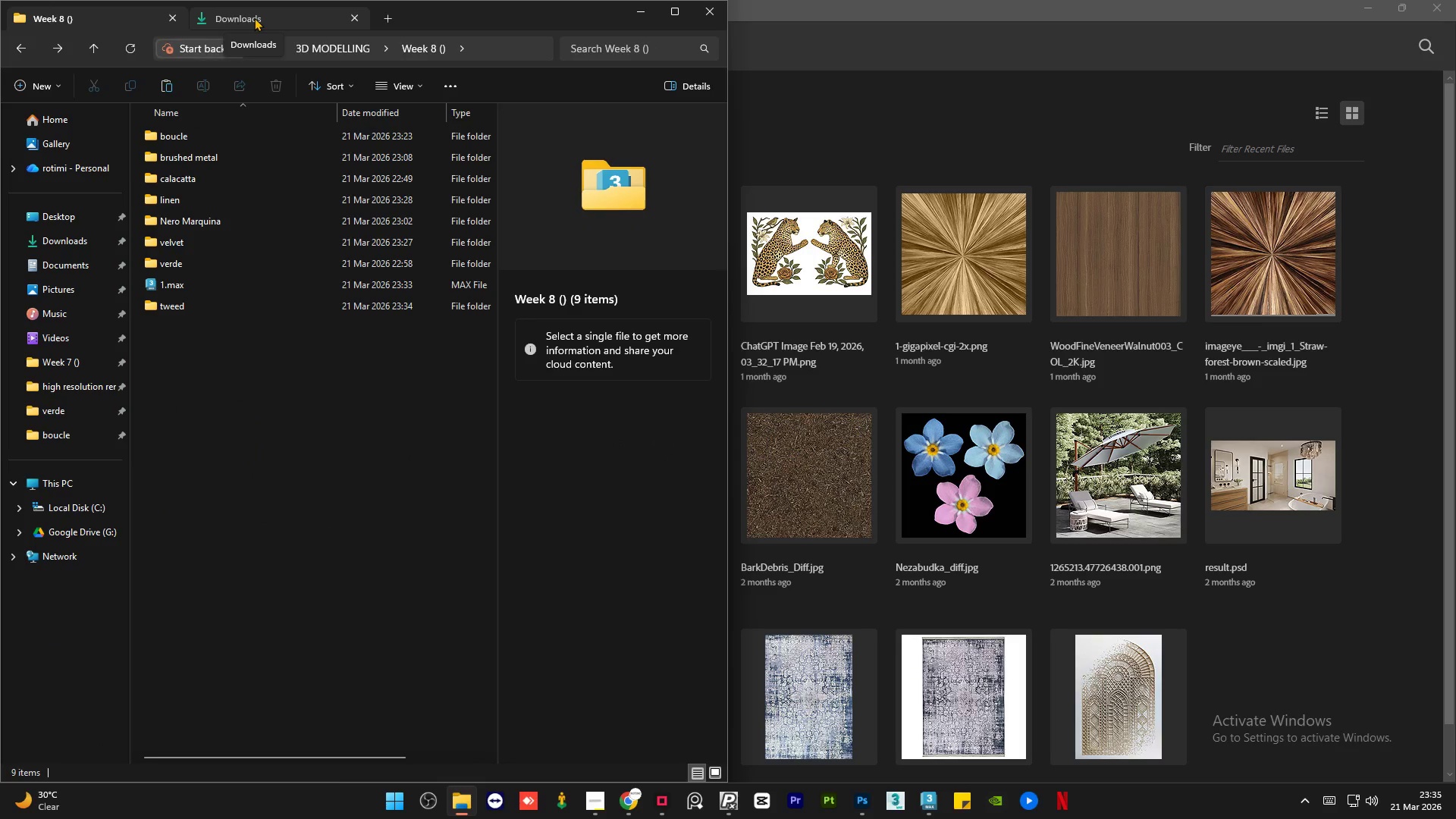 
left_click([579, 804])